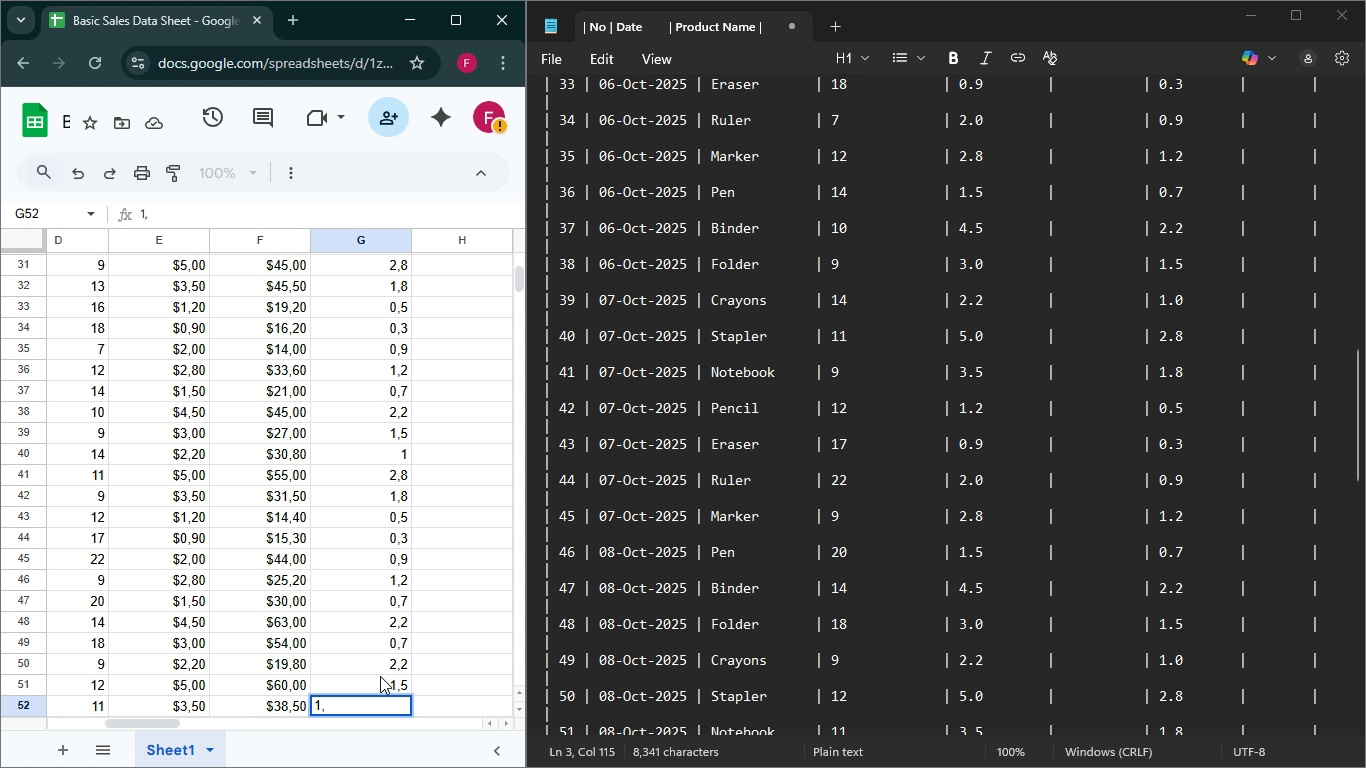 
wait(7.1)
 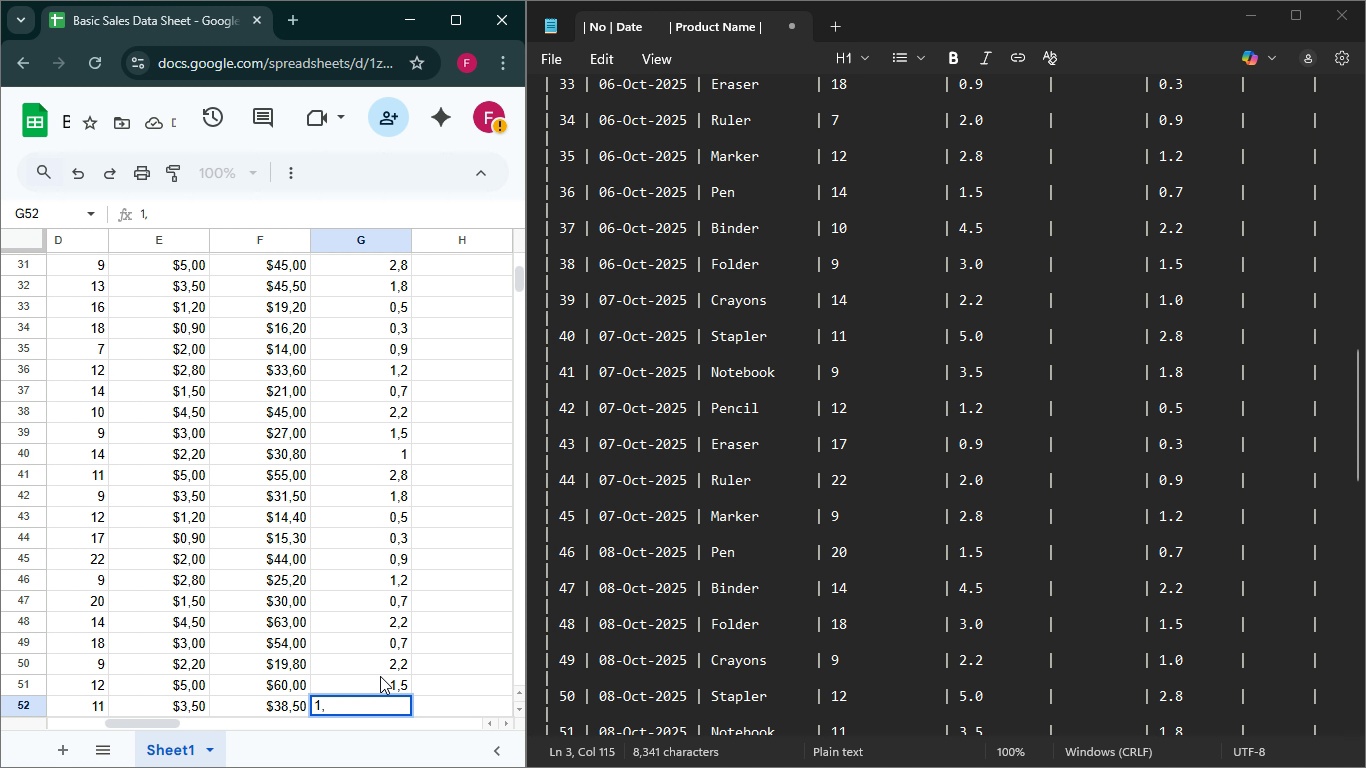 
key(0)
 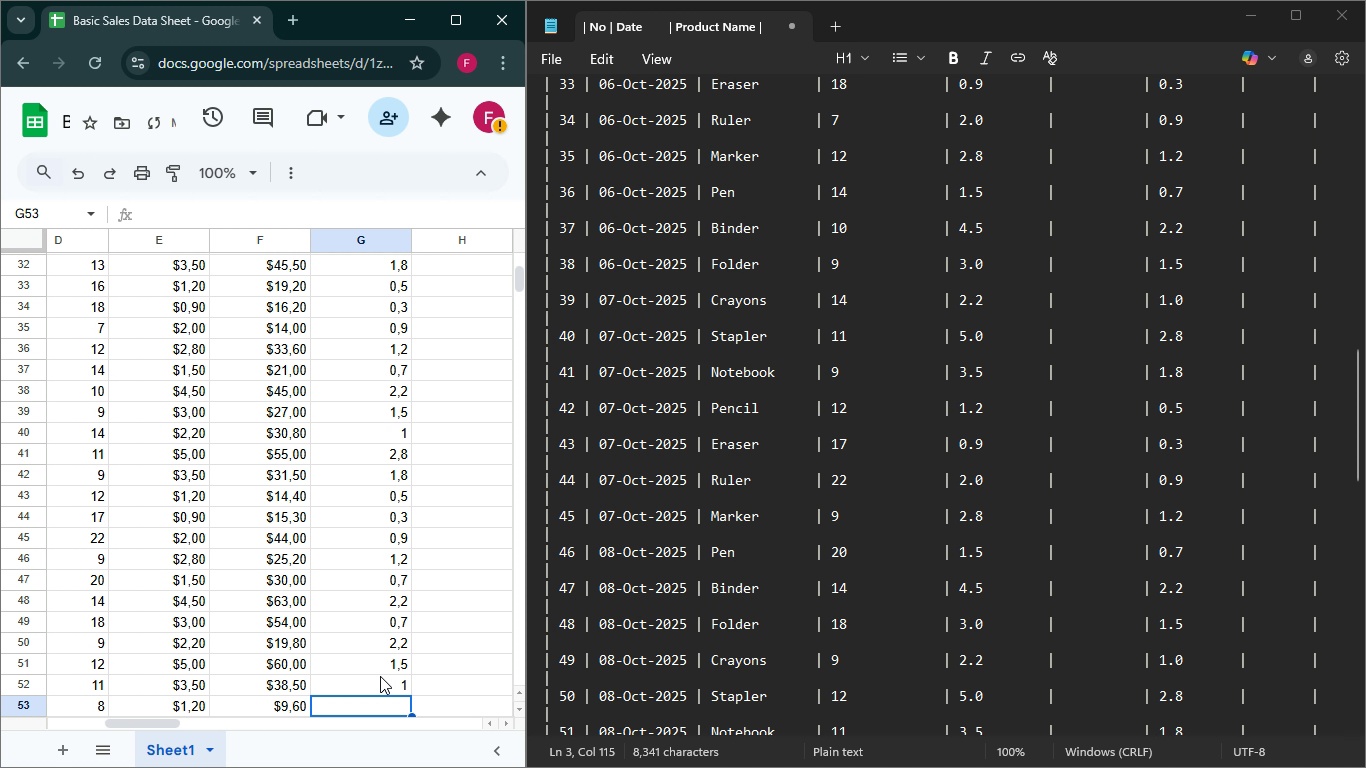 
key(Enter)
 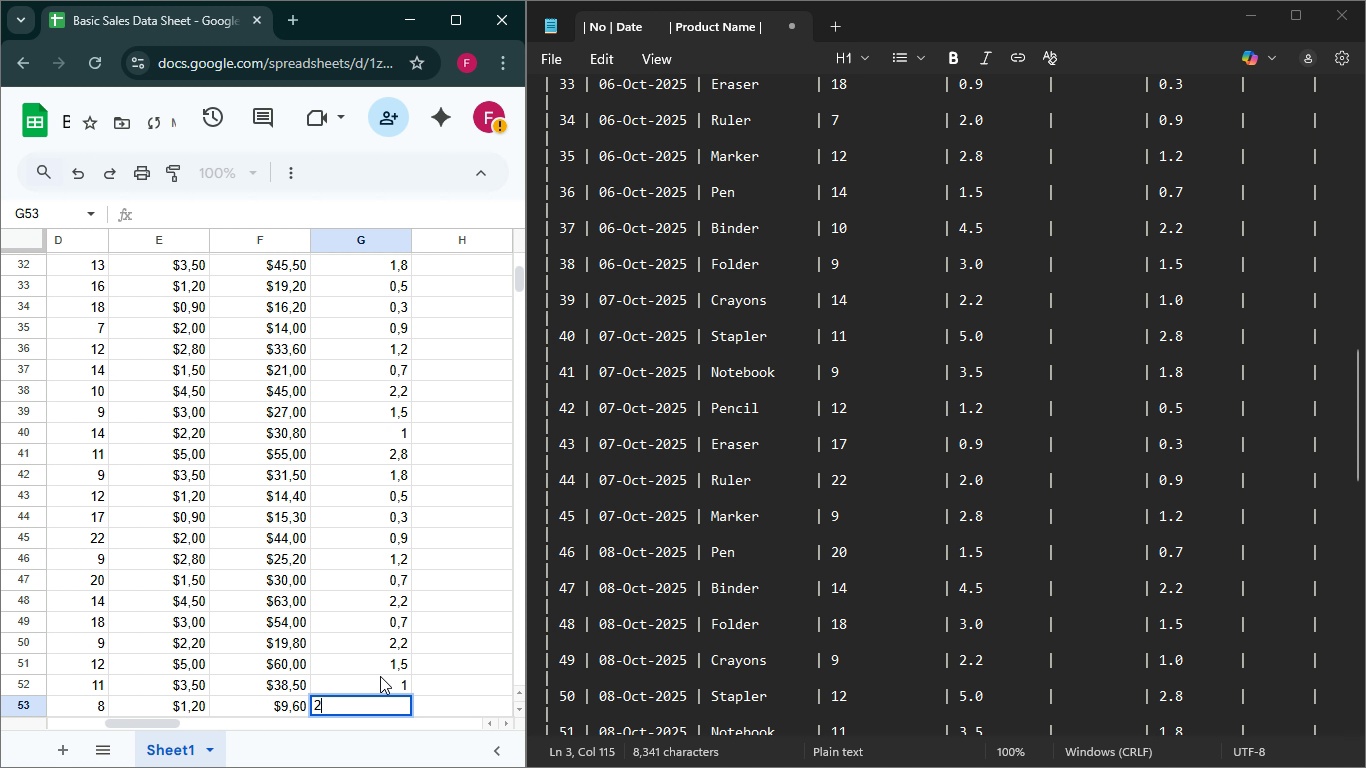 
key(2)
 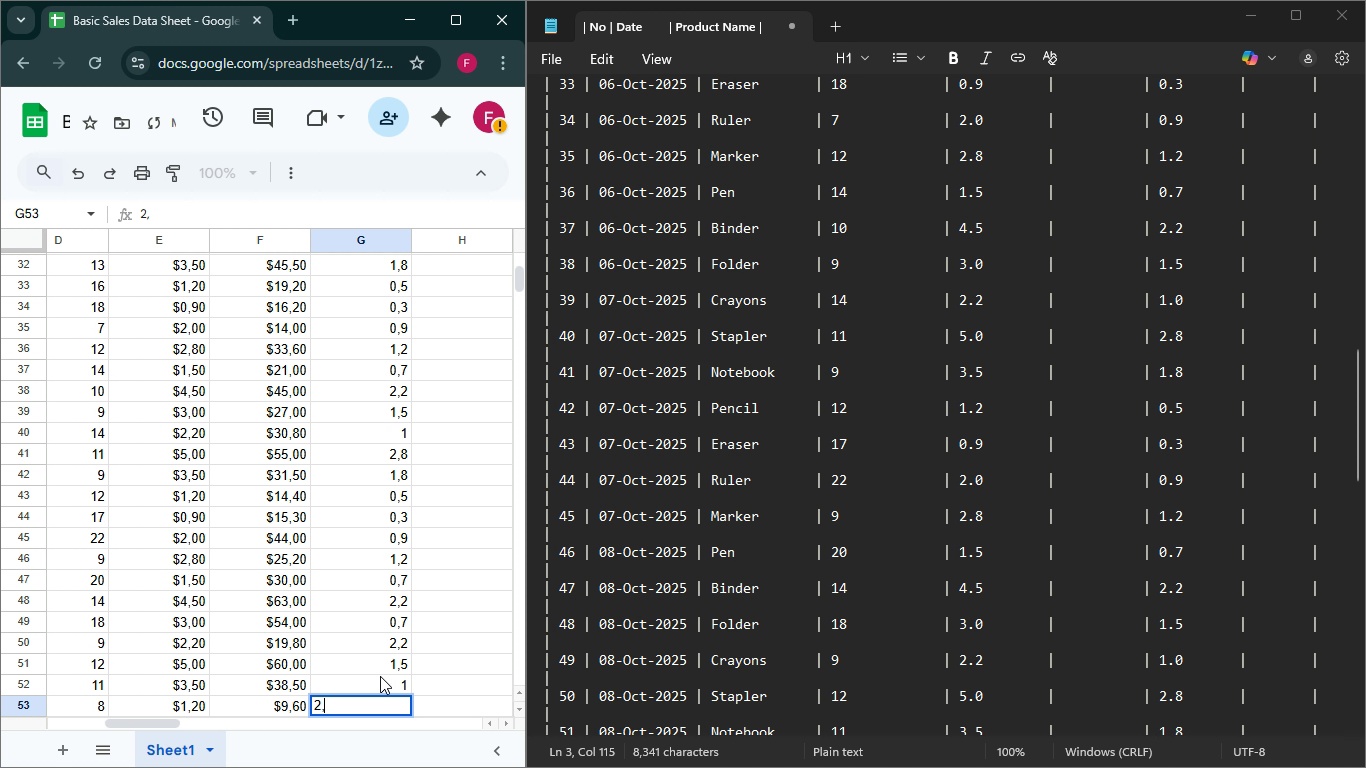 
key(Comma)
 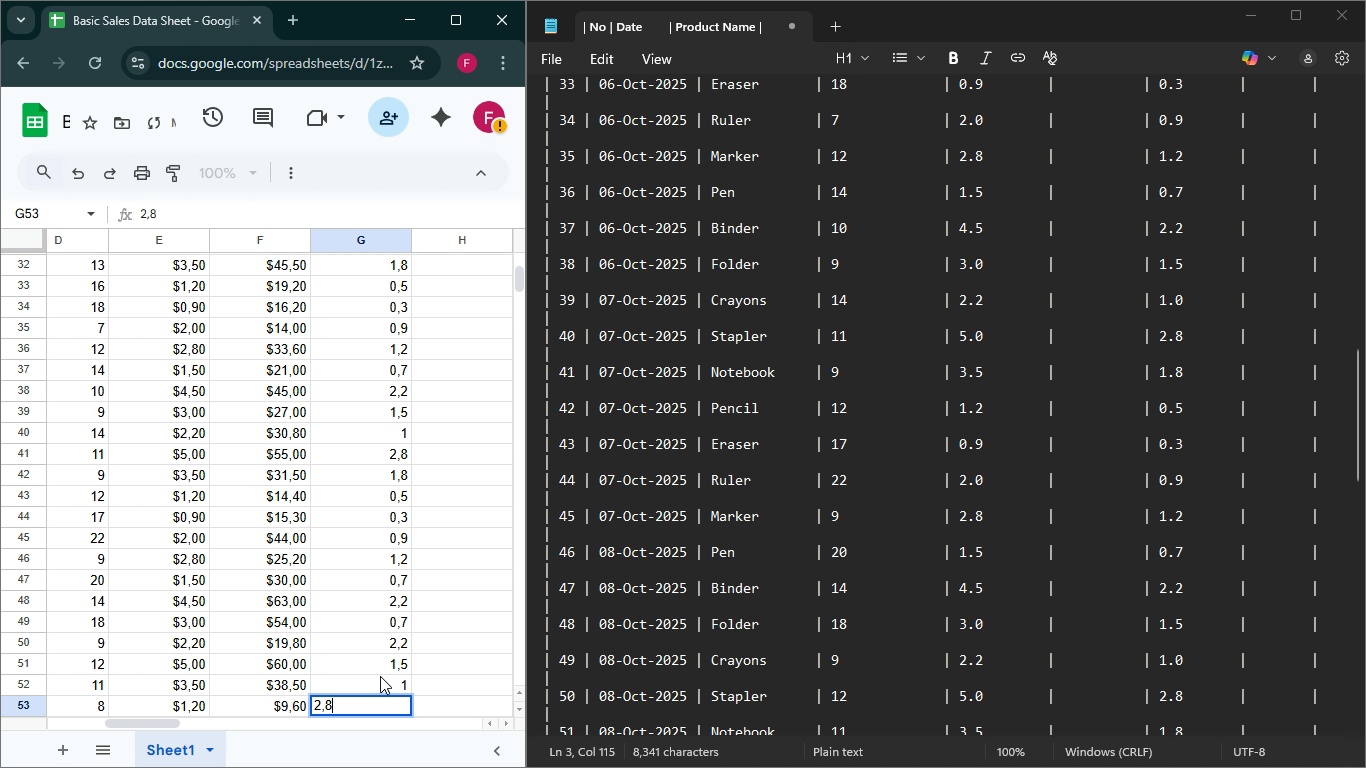 
key(8)
 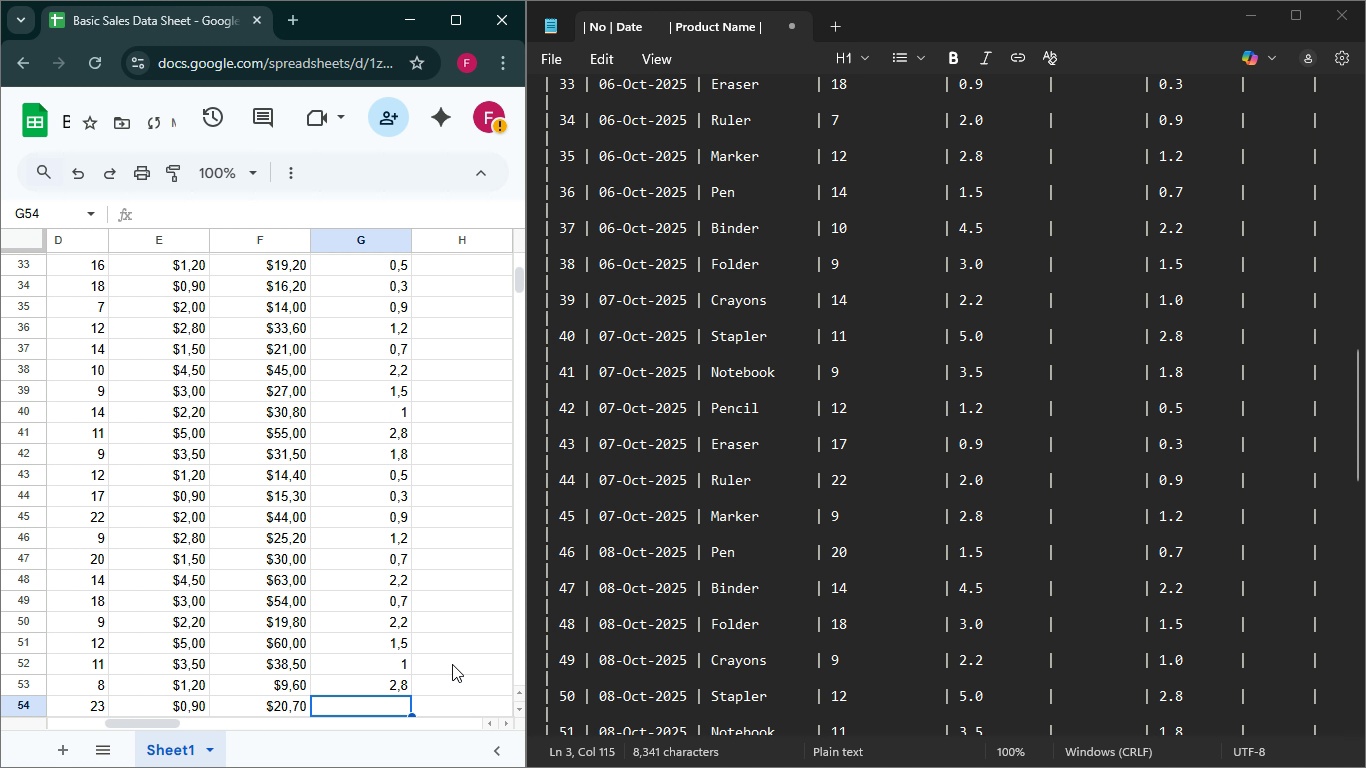 
hold_key(key=Enter, duration=15.79)
 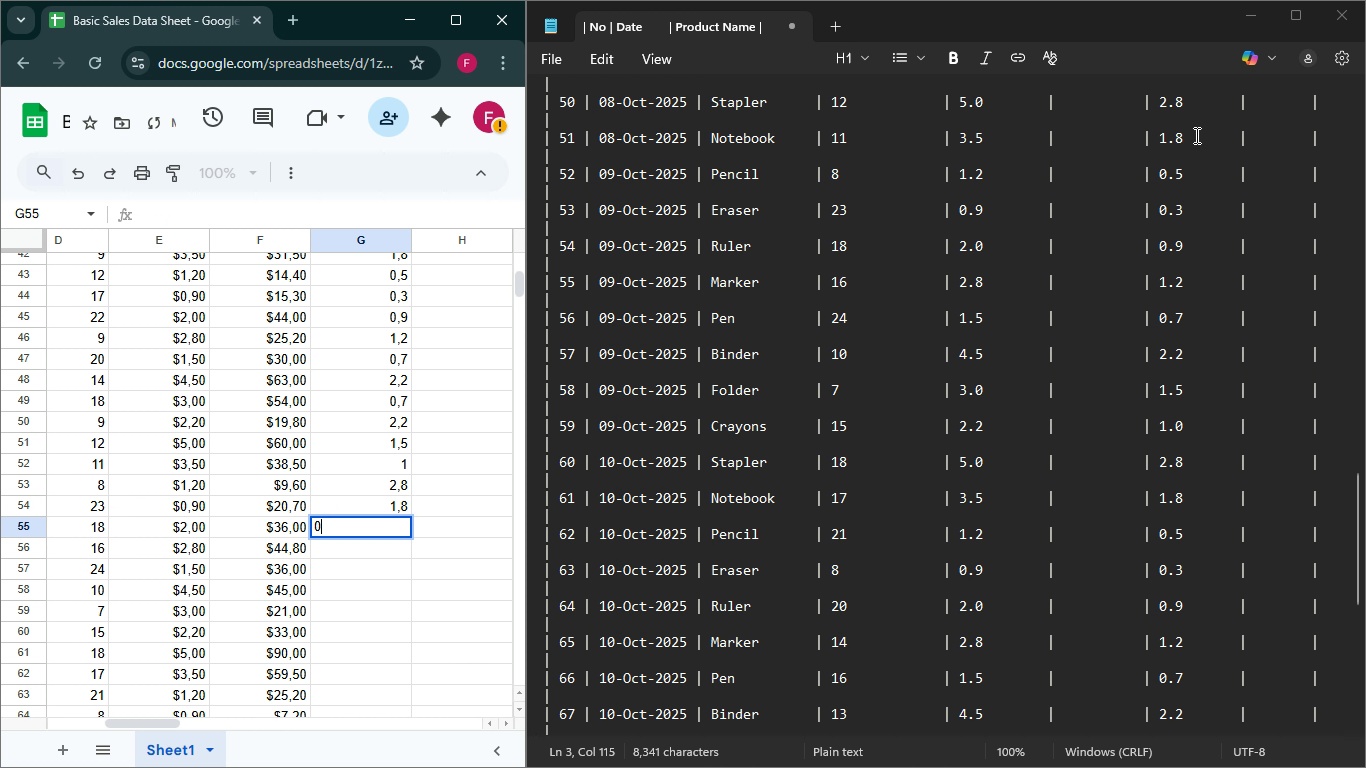 
scroll: coordinate [455, 665], scroll_direction: down, amount: 11.0
 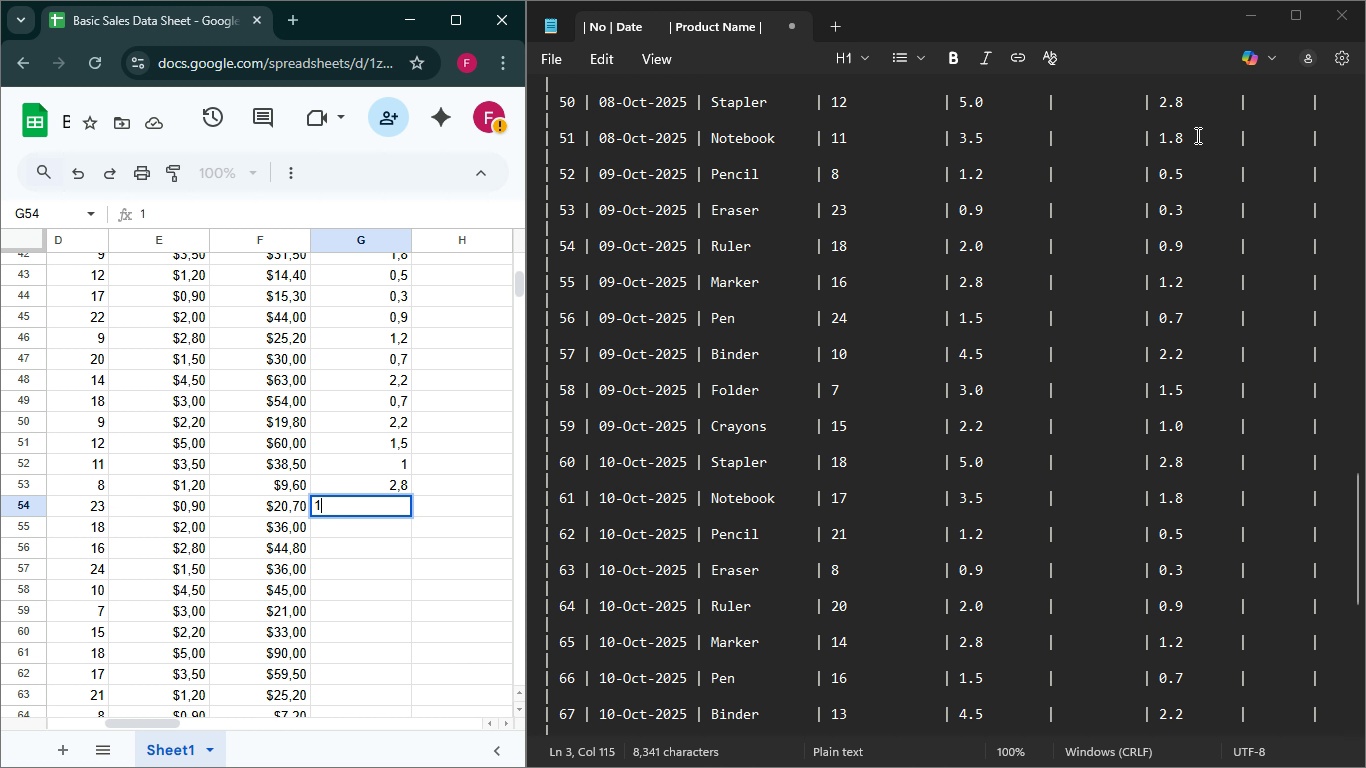 
type(1,88)
key(Backspace)
type(0,5)
 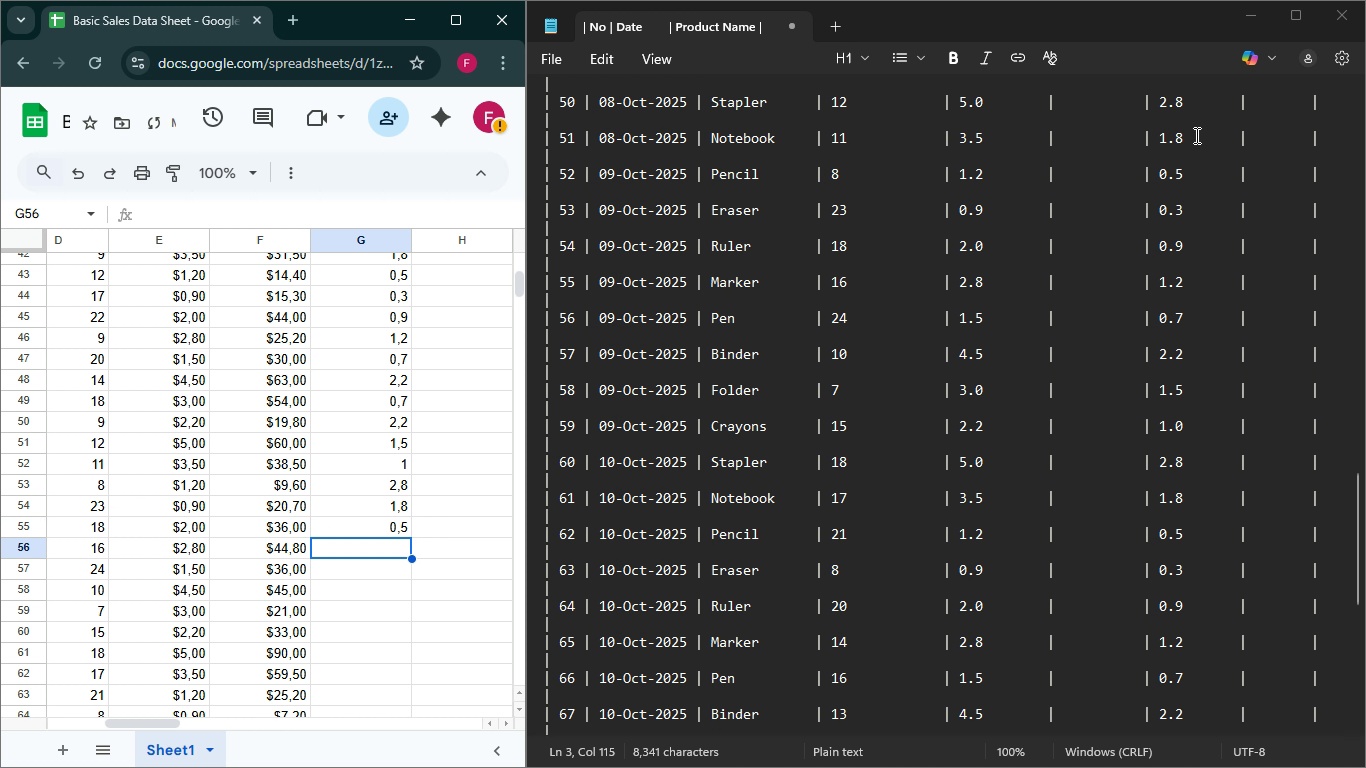 
key(Enter)
 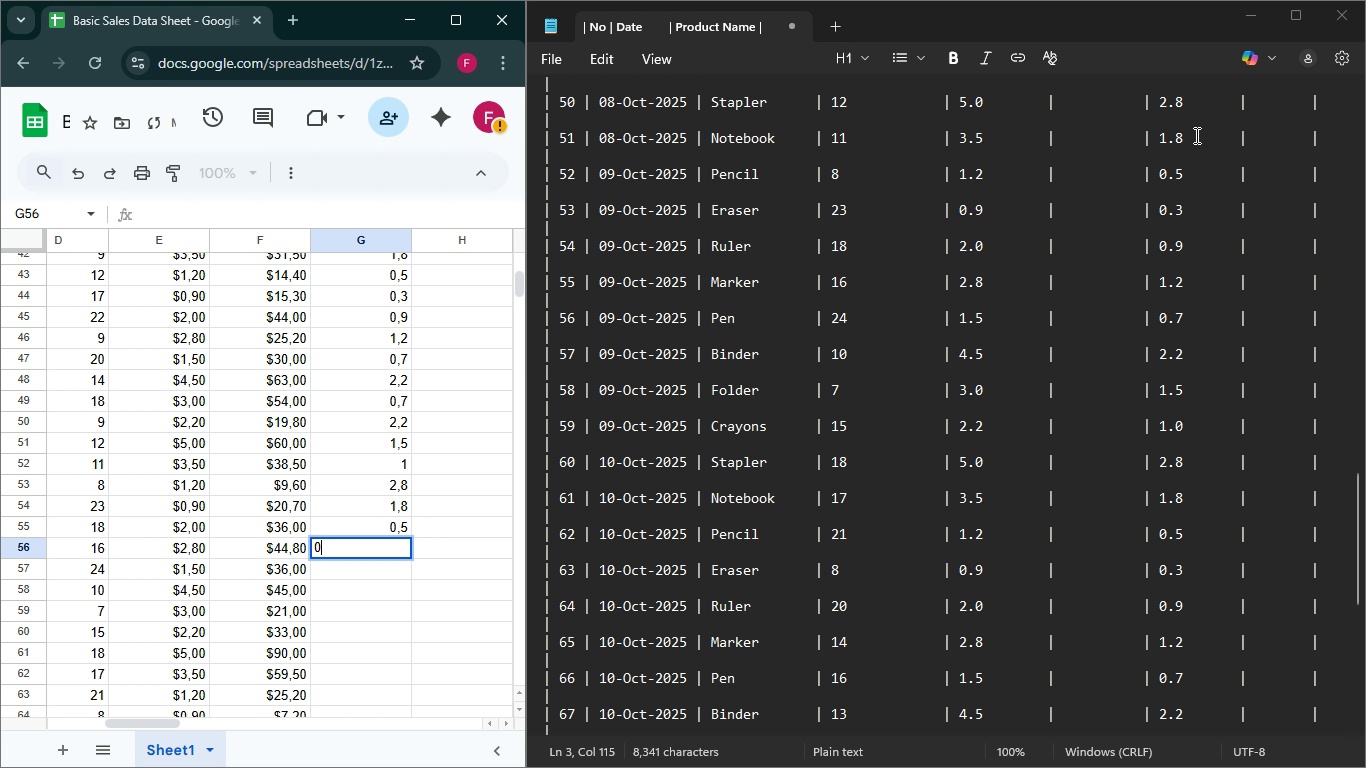 
key(0)
 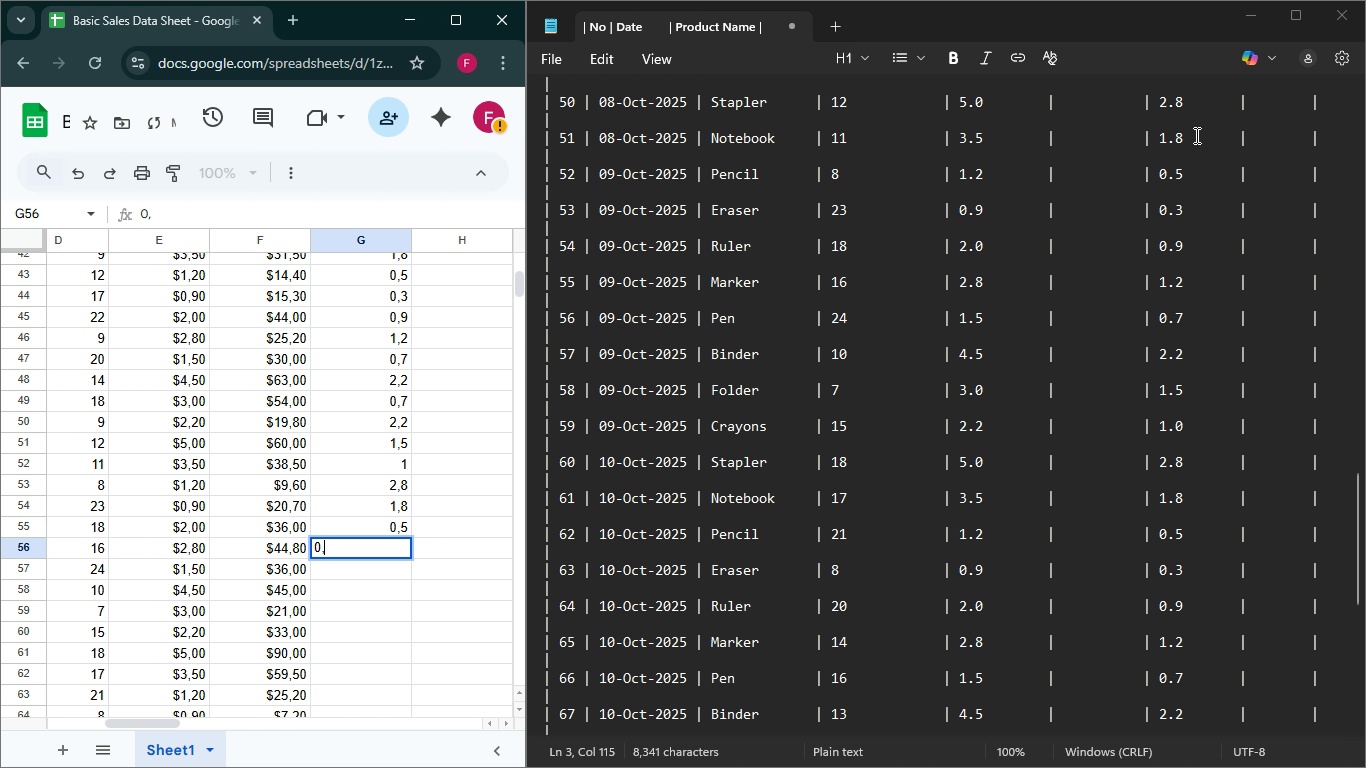 
key(Comma)
 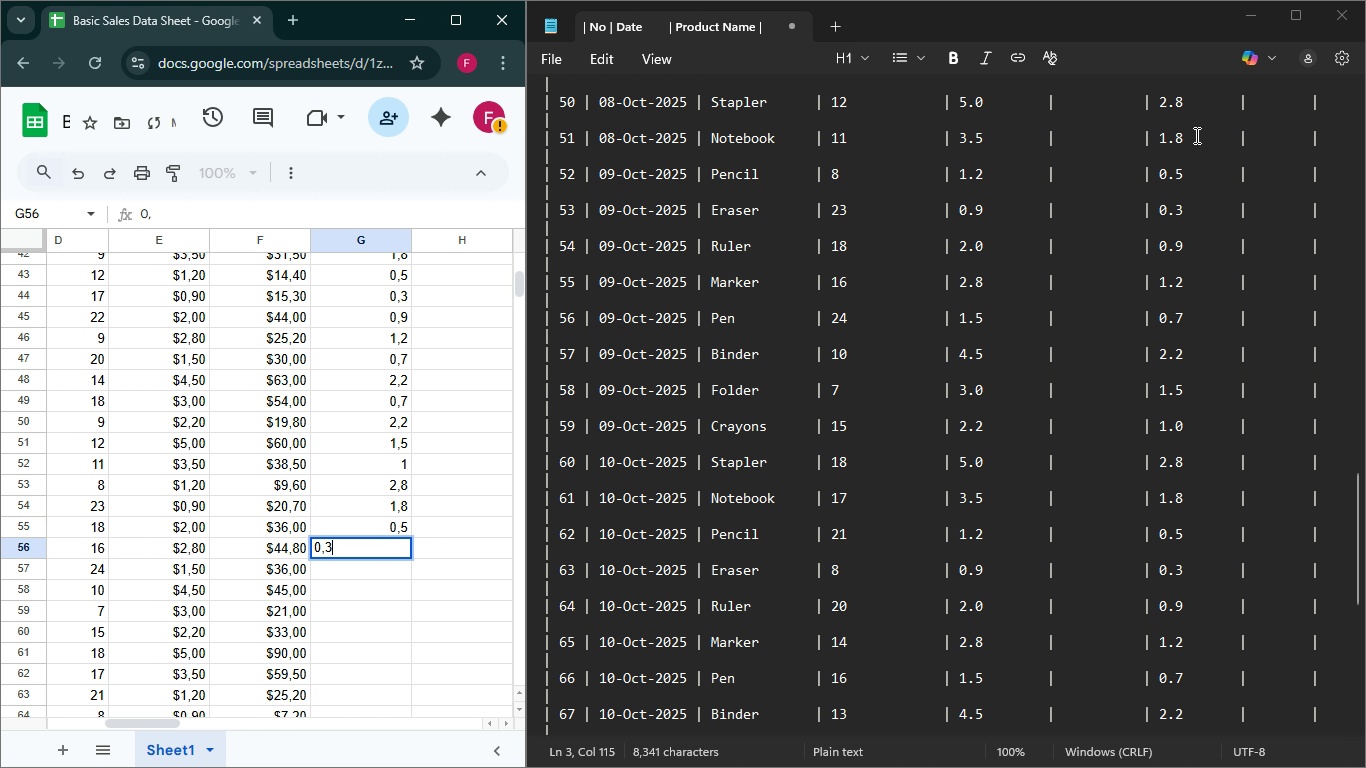 
key(3)
 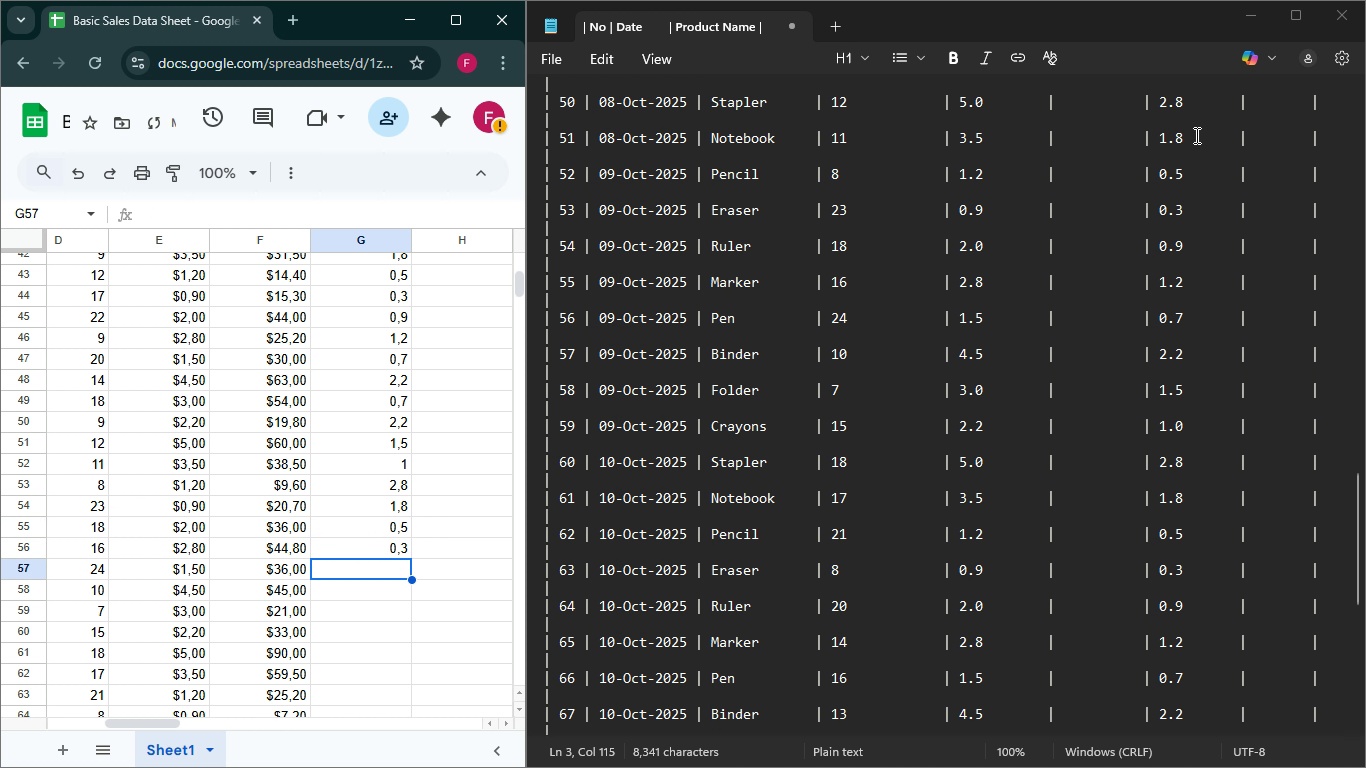 
key(Enter)
 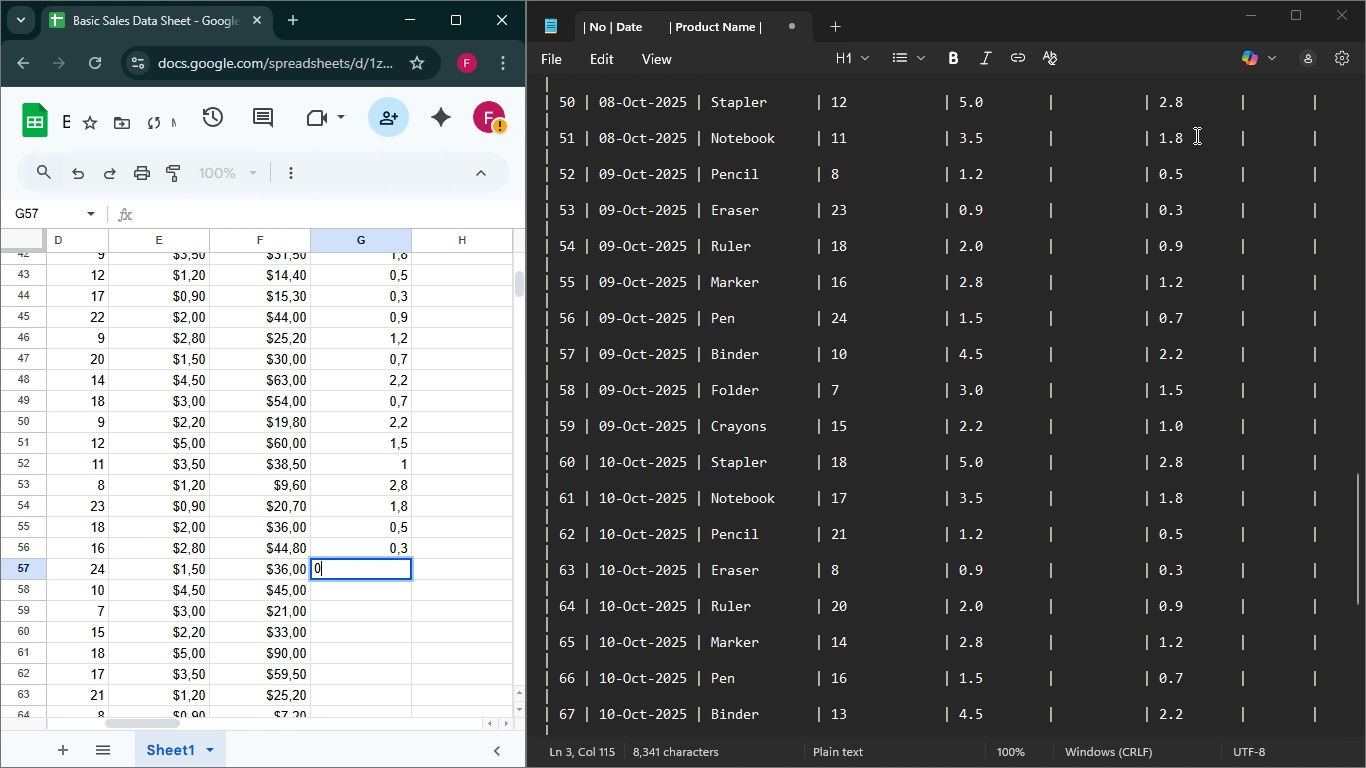 
key(0)
 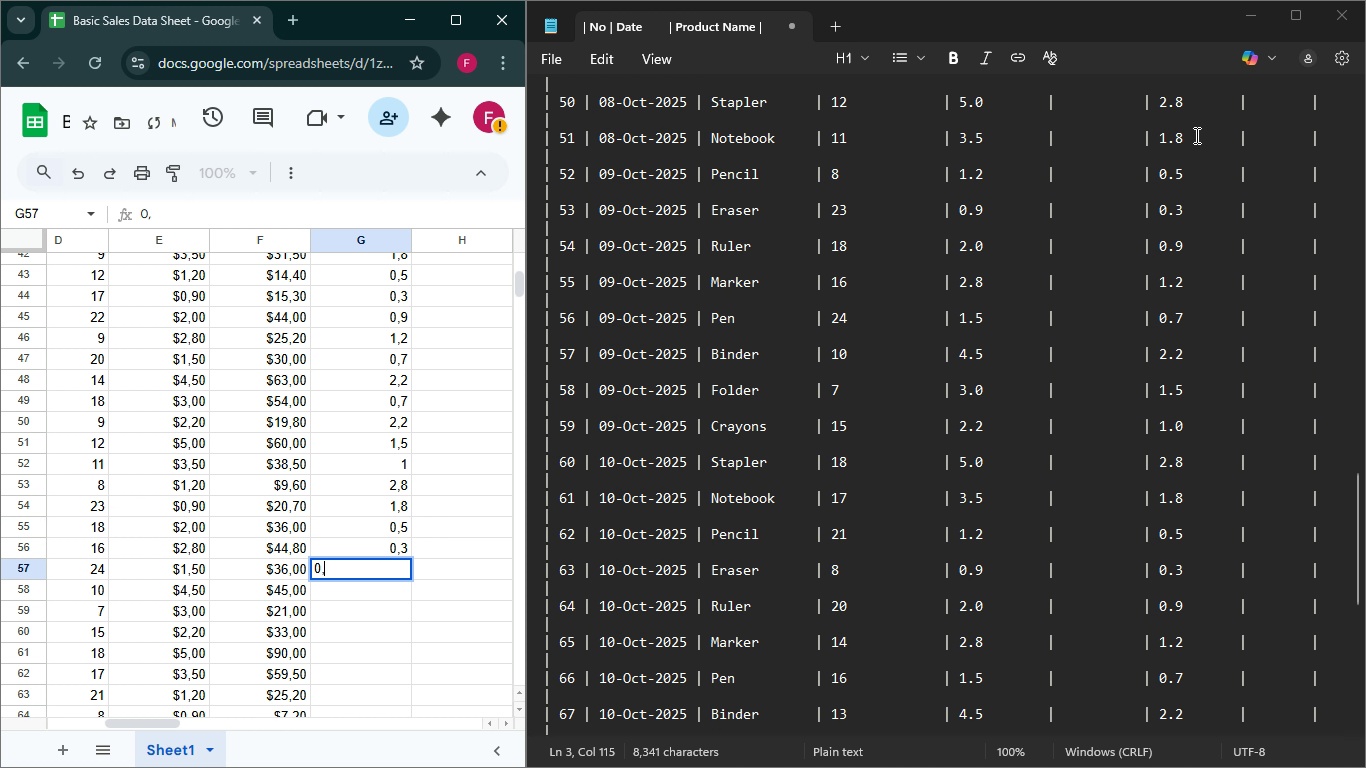 
key(Comma)
 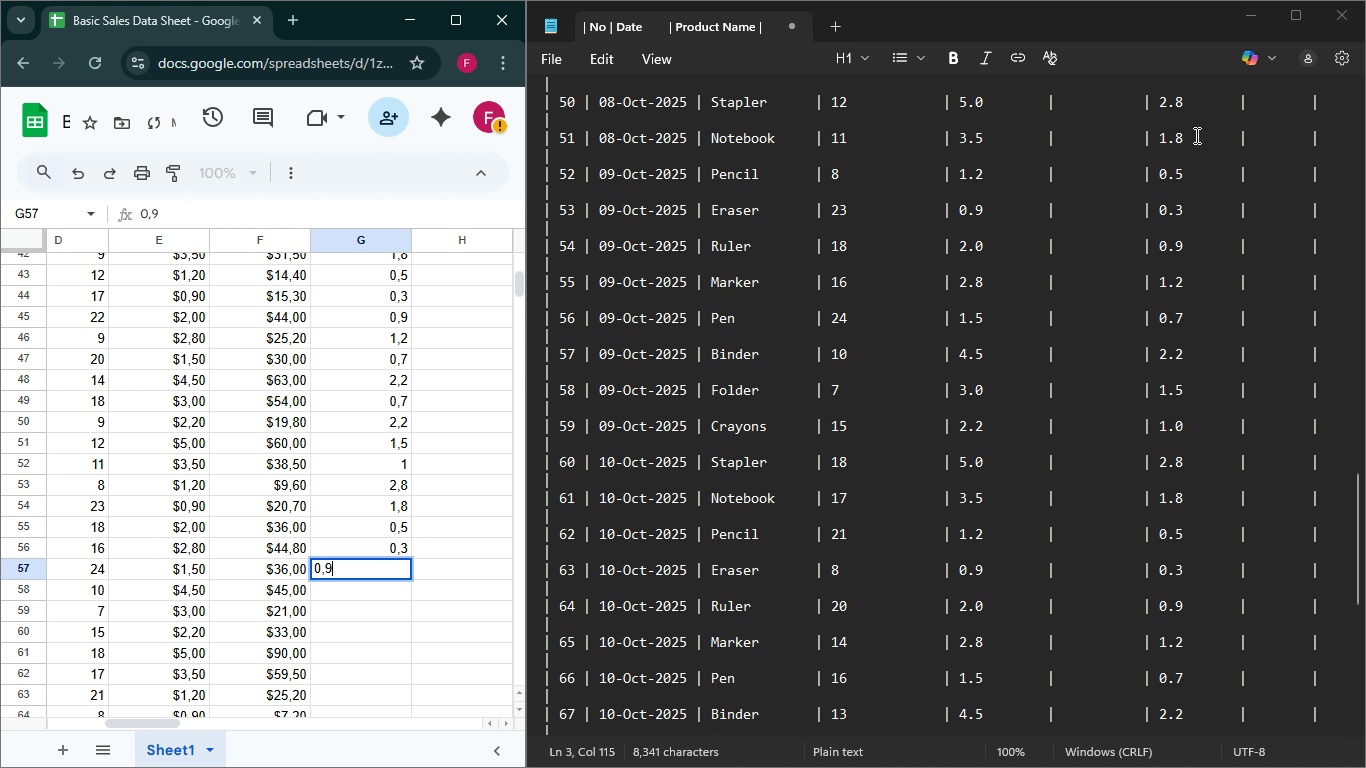 
key(9)
 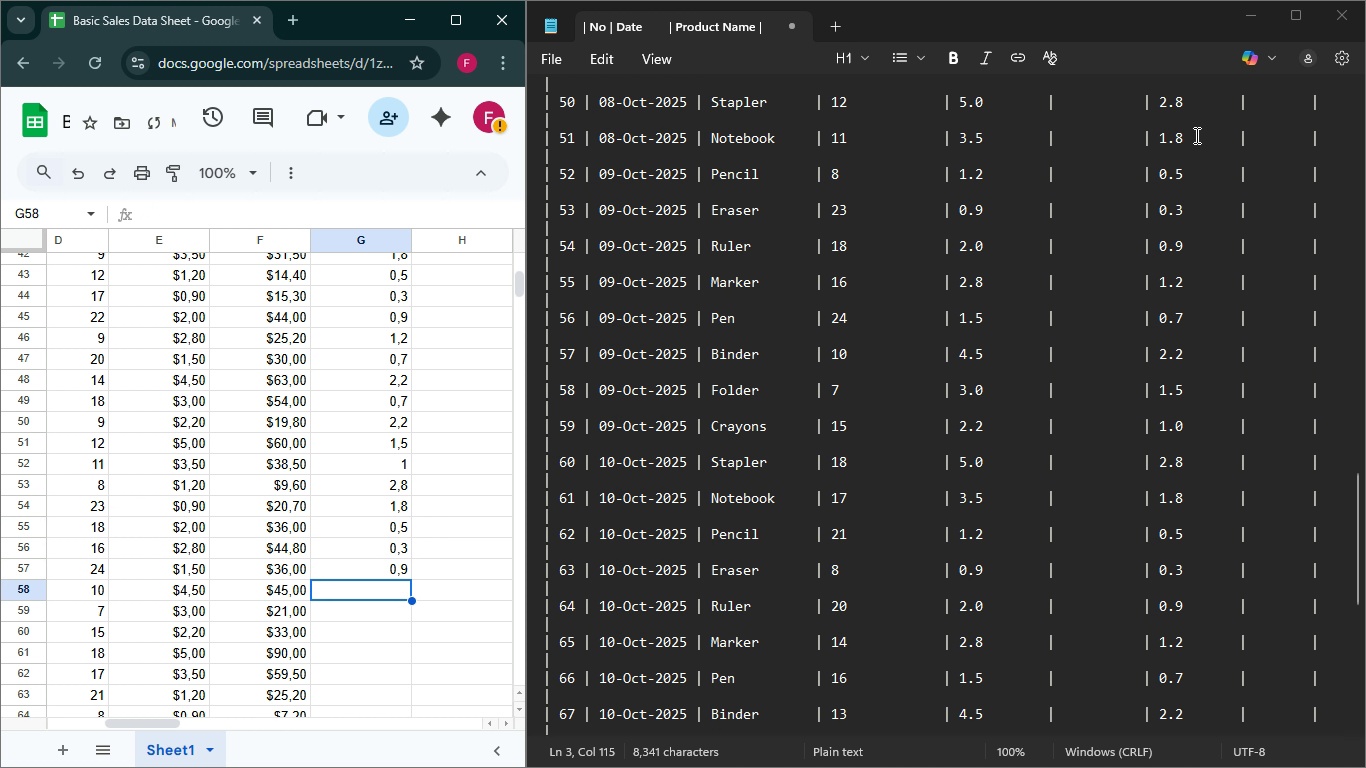 
key(Enter)
 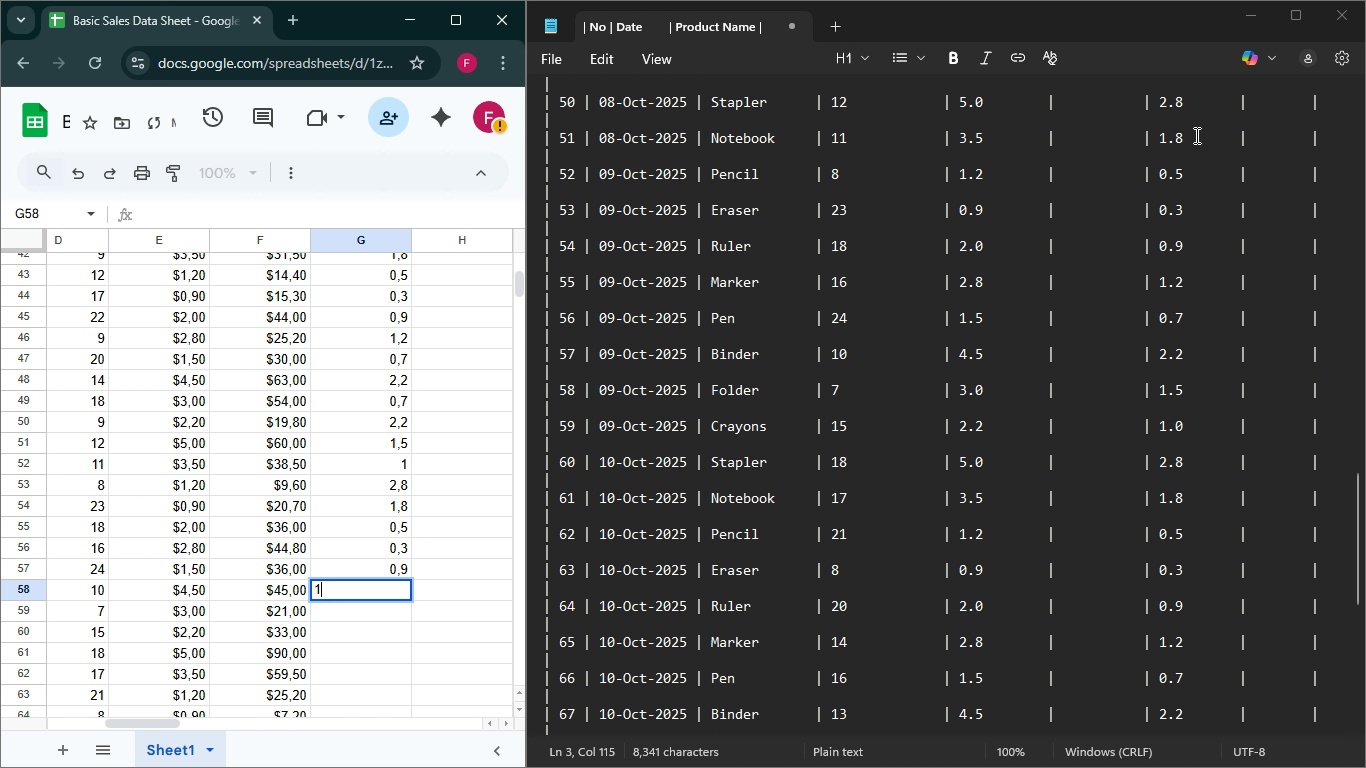 
key(1)
 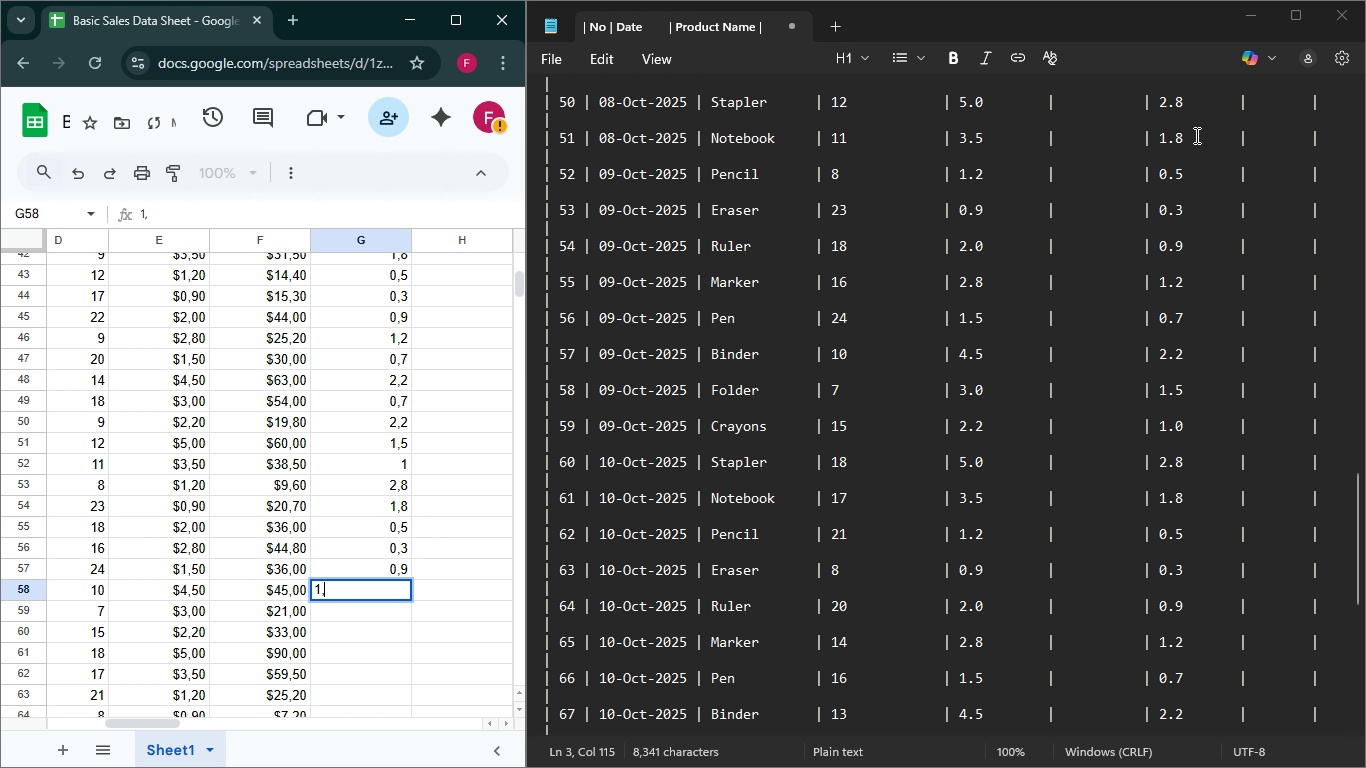 
key(Comma)
 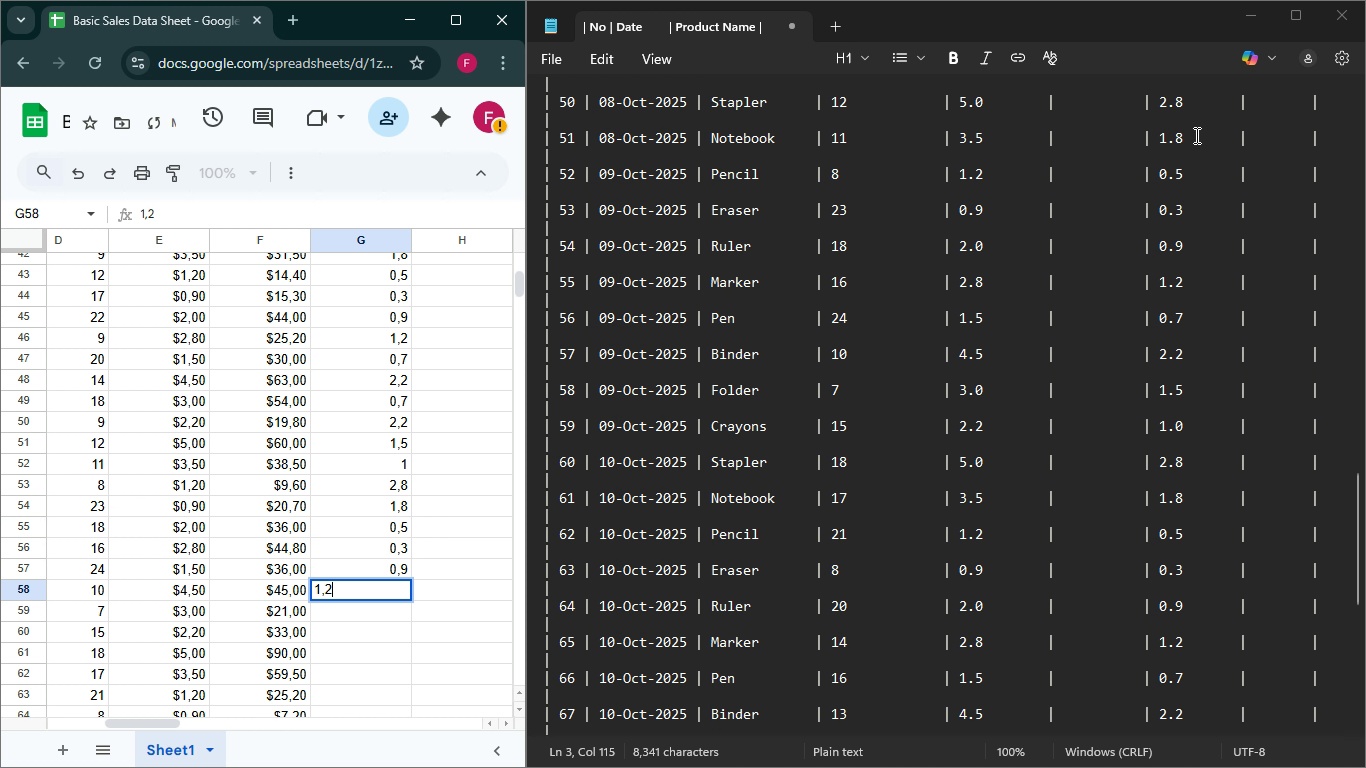 
key(2)
 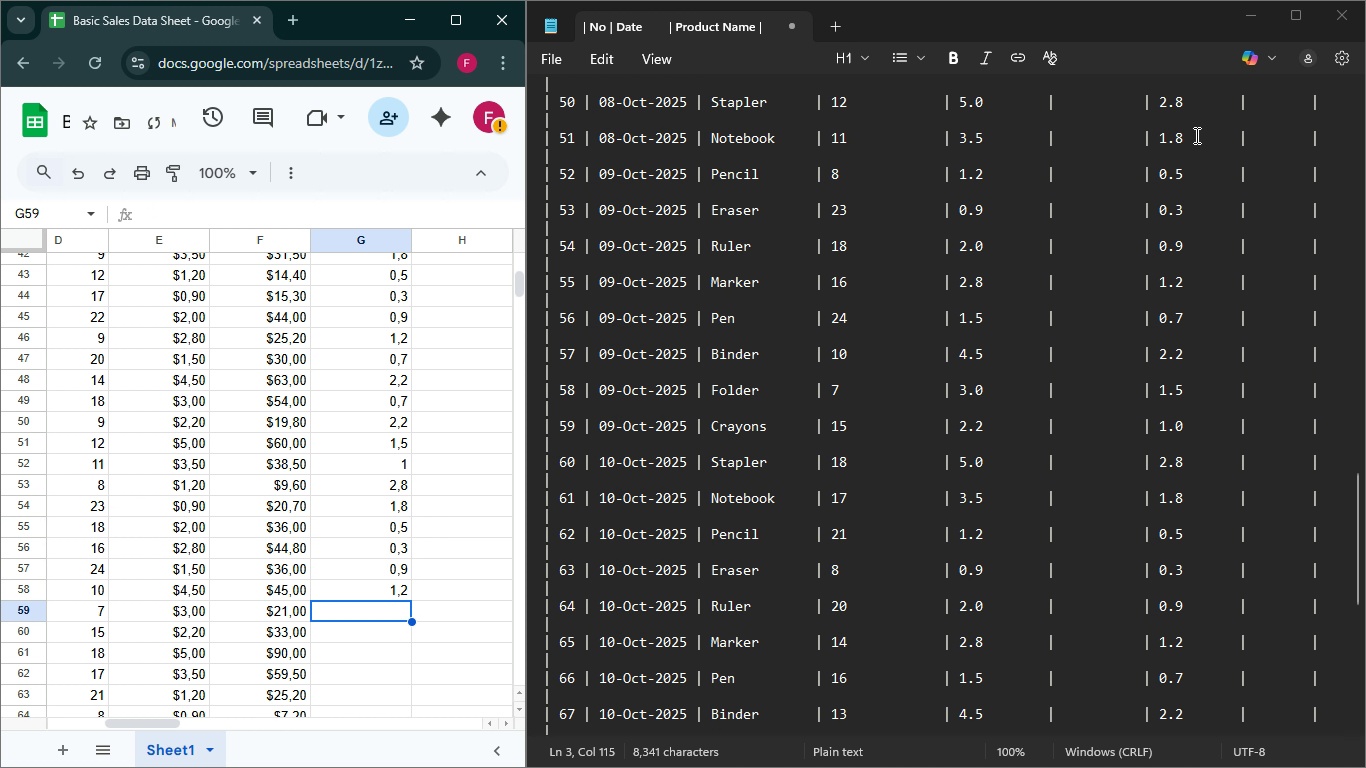 
key(Enter)
 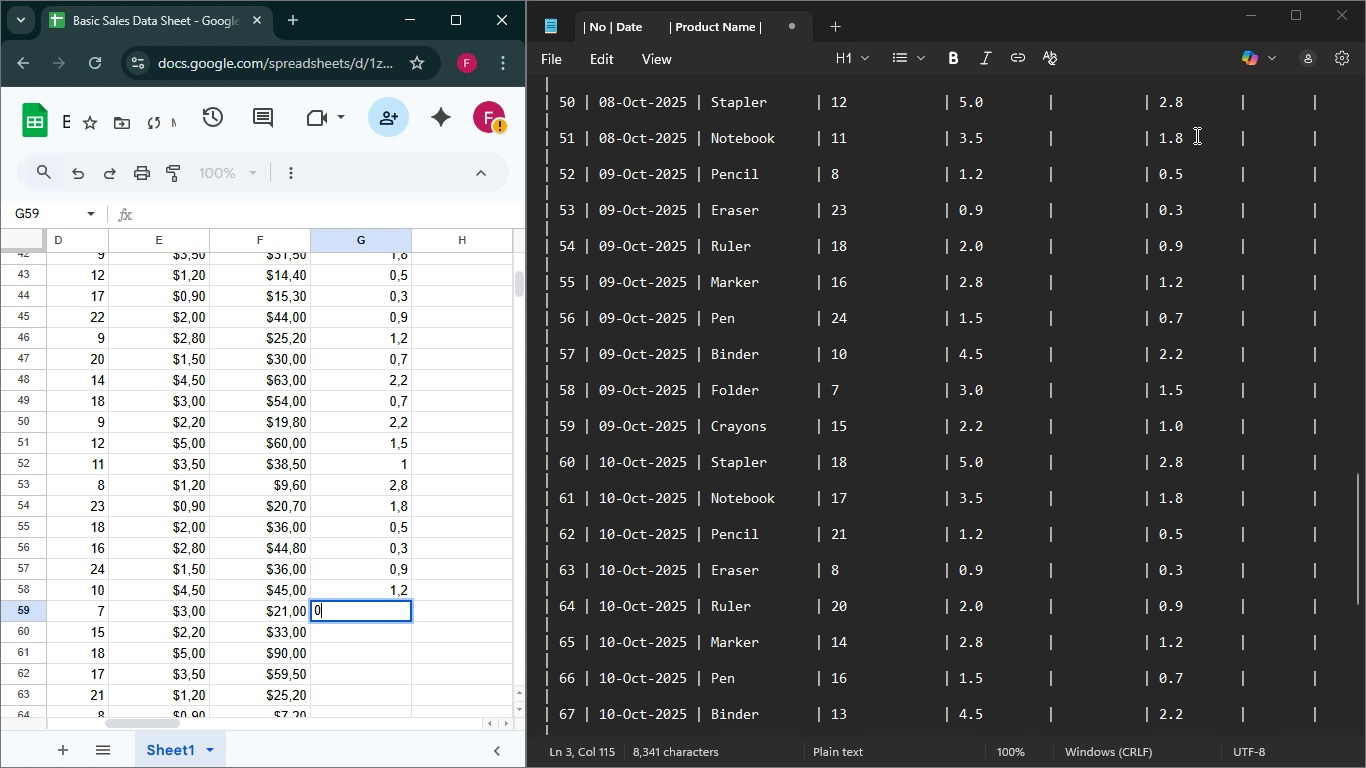 
key(0)
 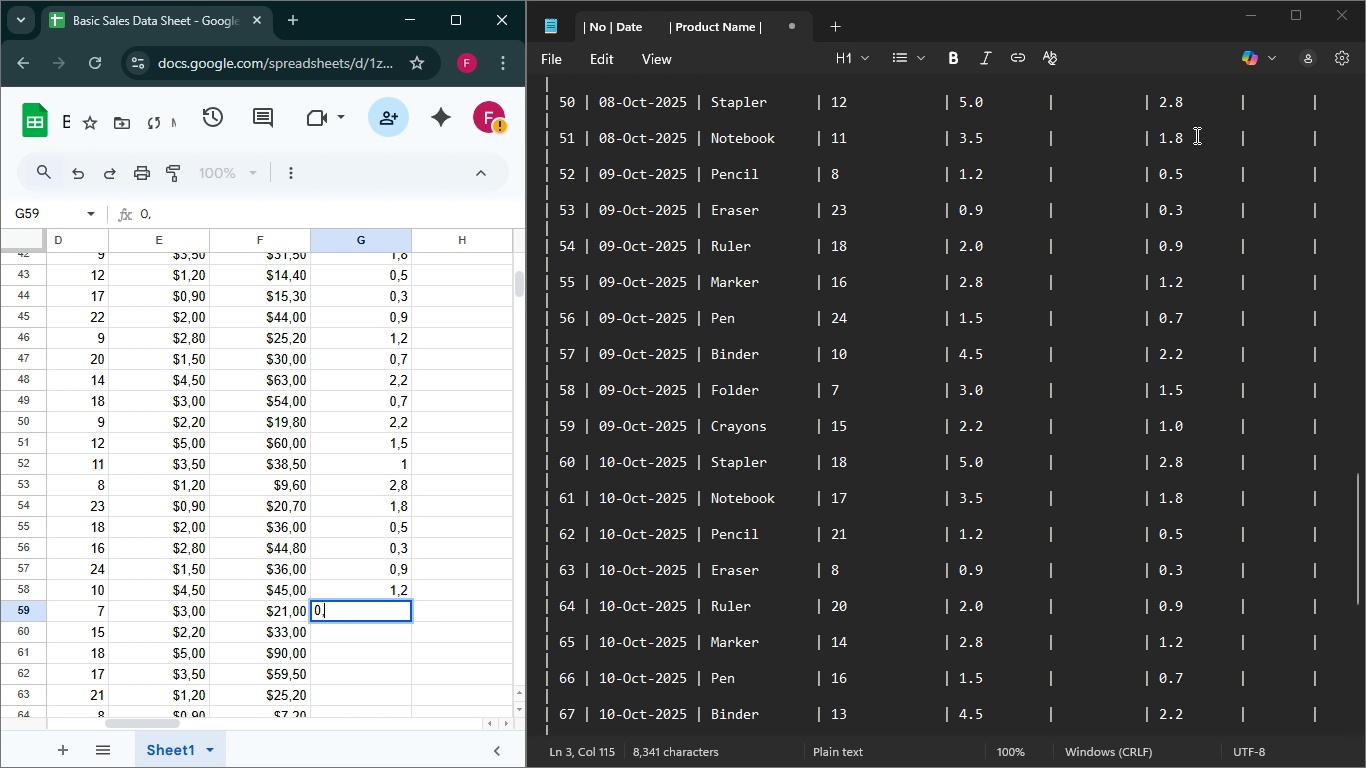 
key(Comma)
 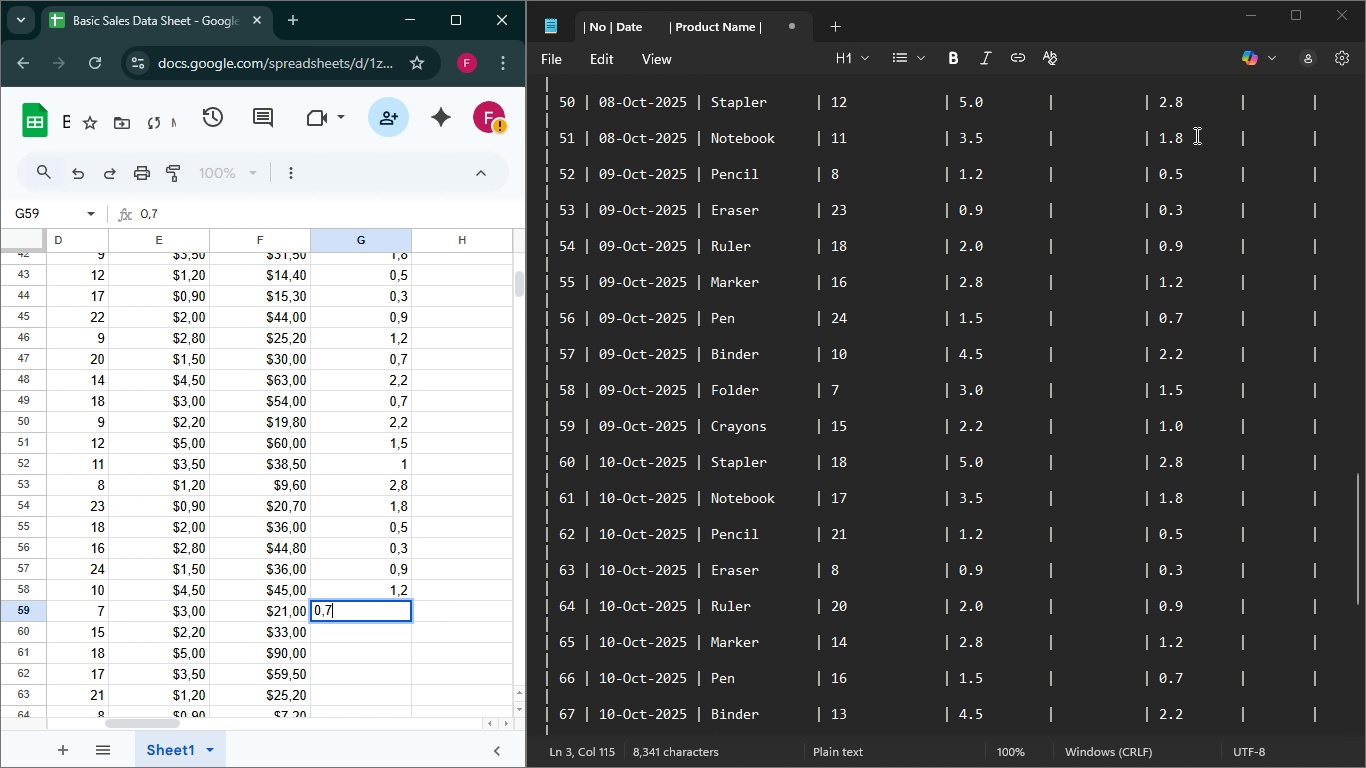 
key(7)
 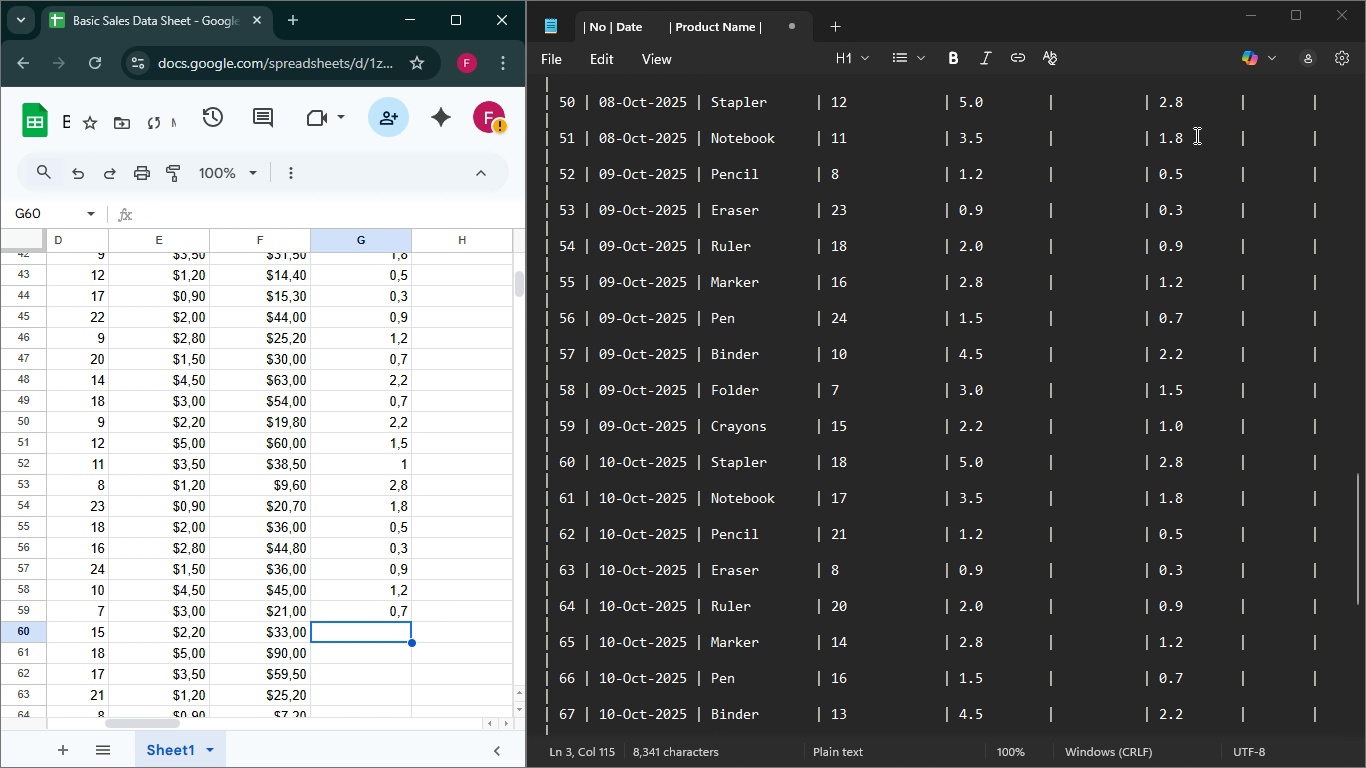 
key(Enter)
 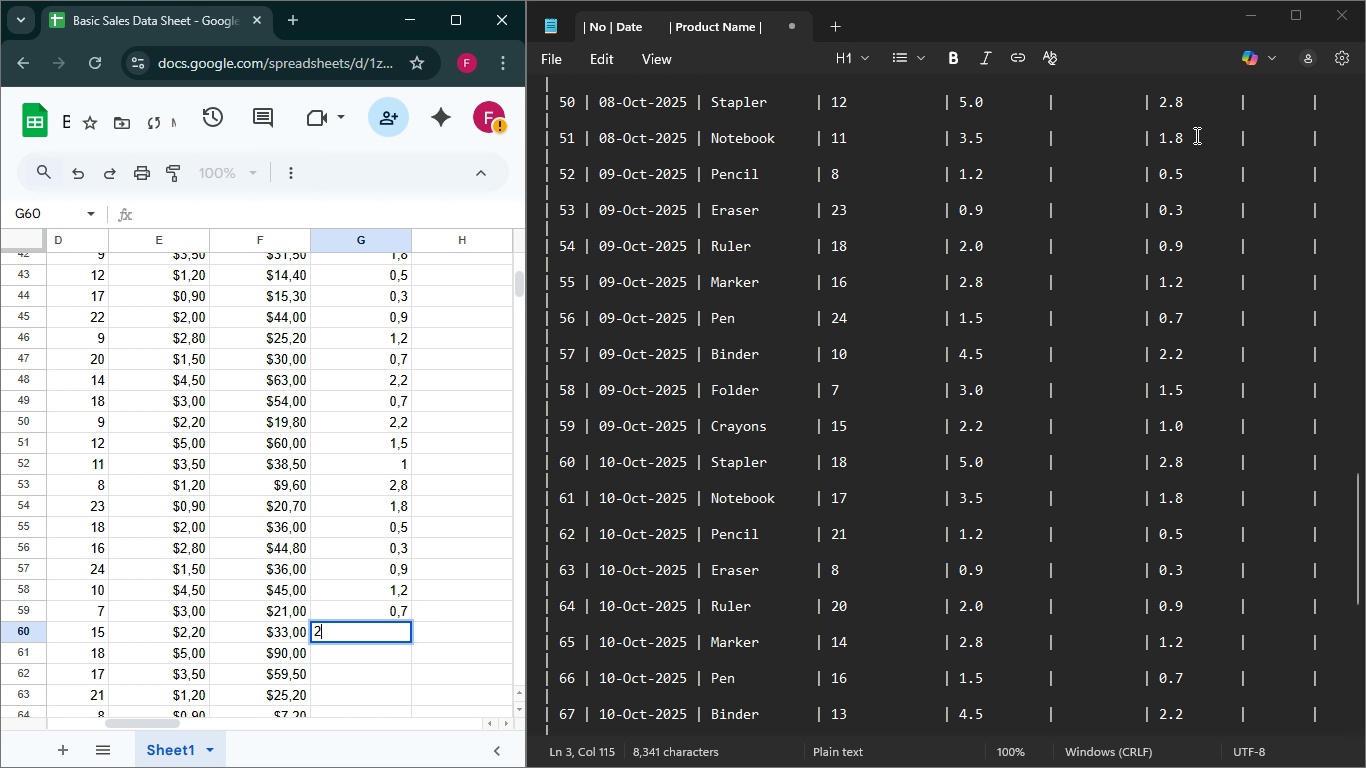 
key(2)
 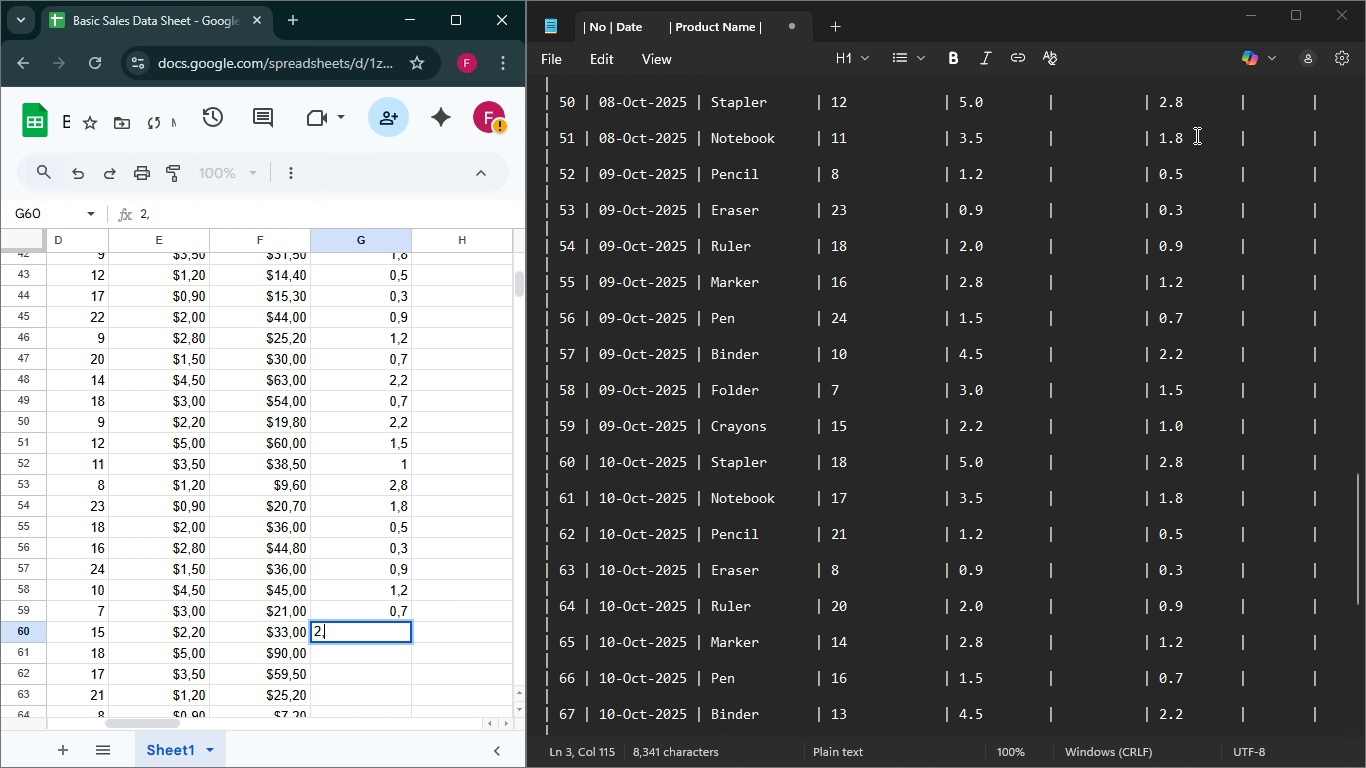 
key(Comma)
 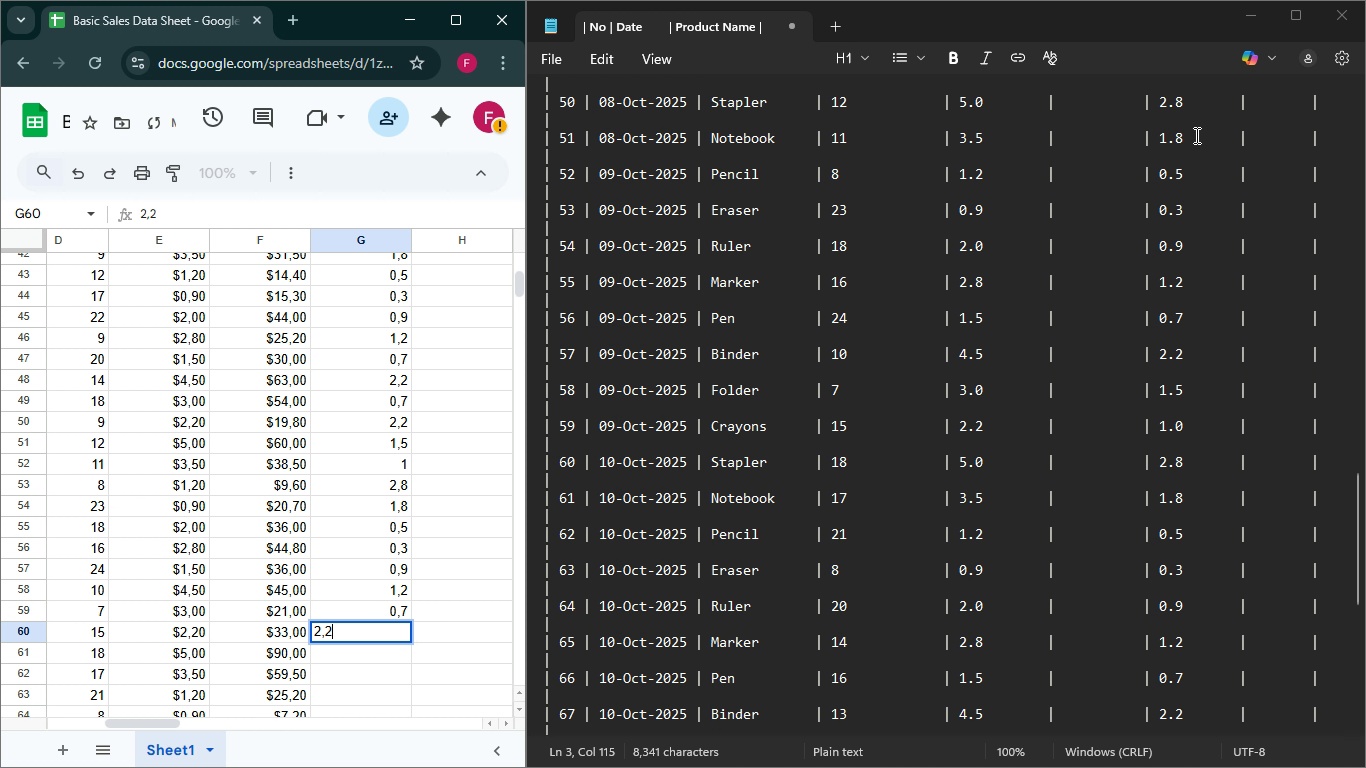 
key(2)
 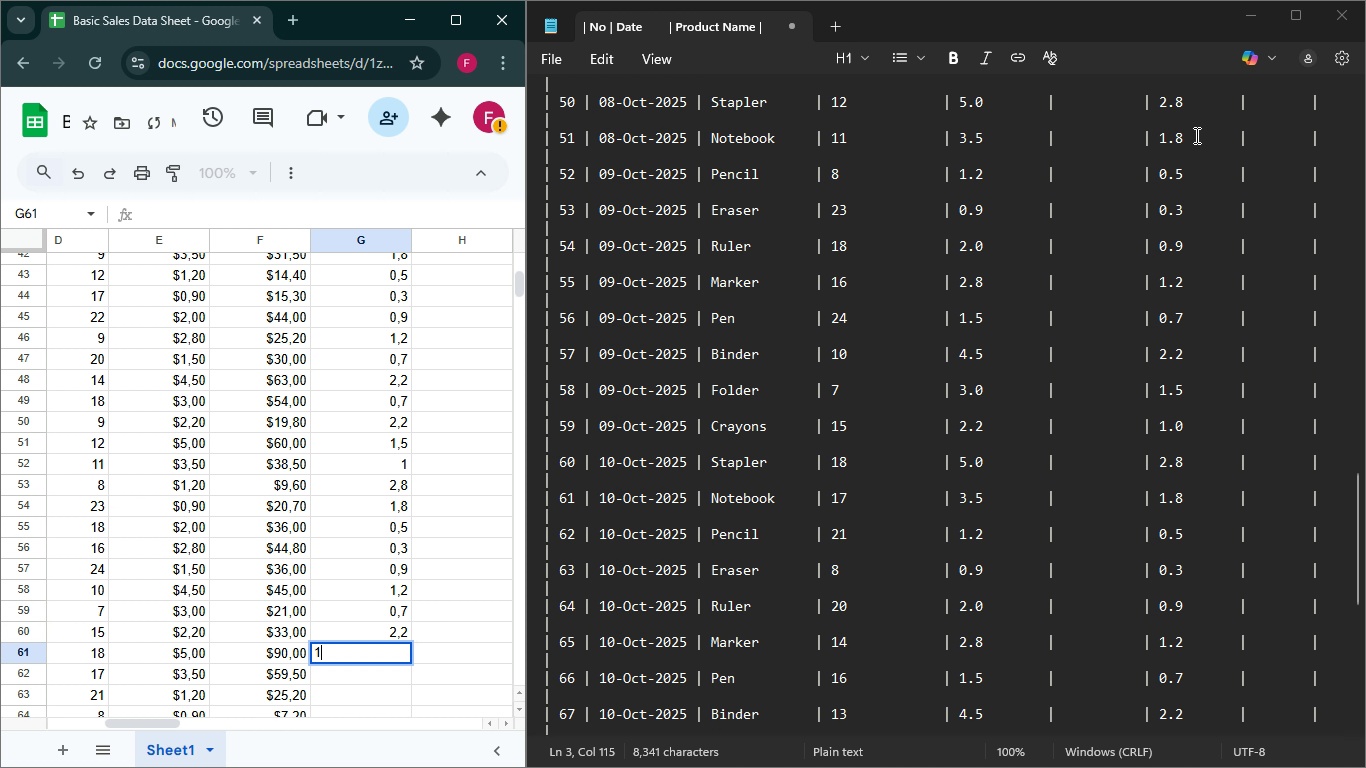 
key(Enter)
 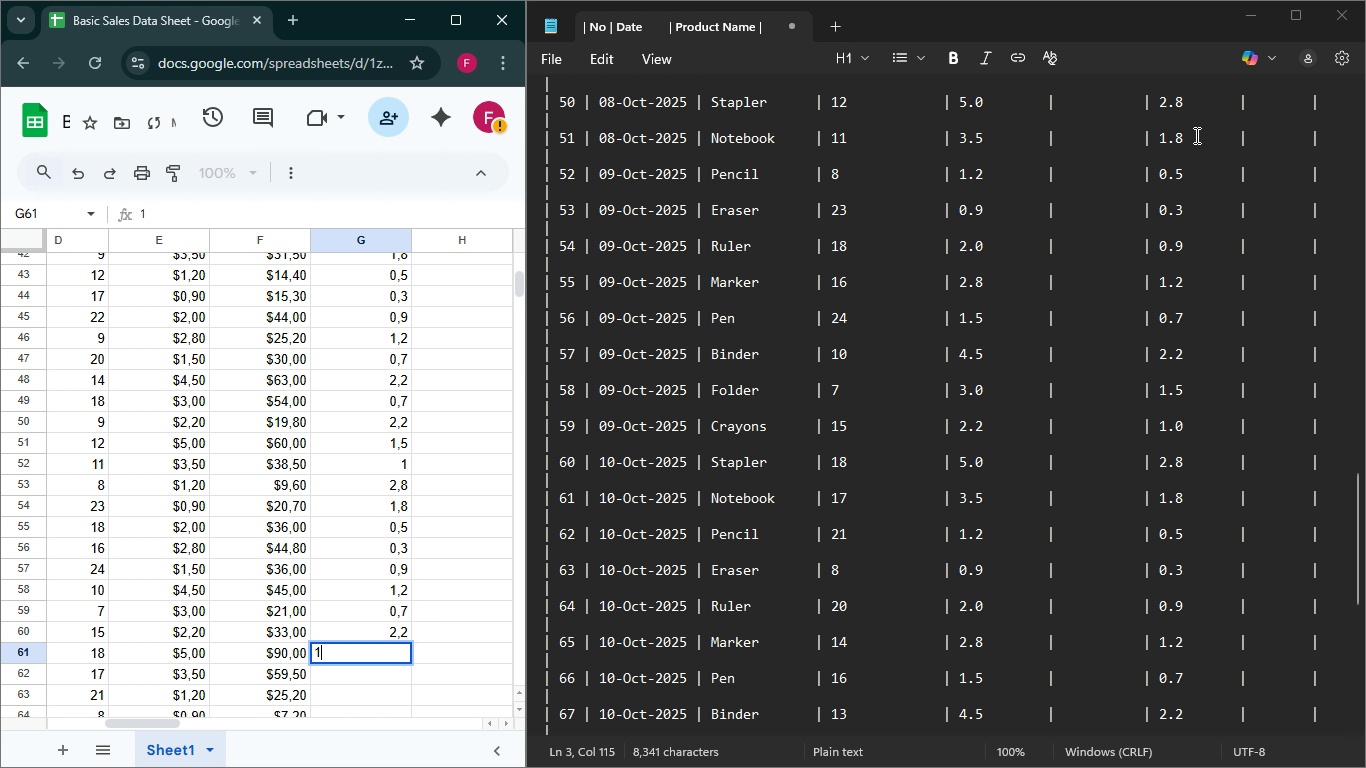 
key(1)
 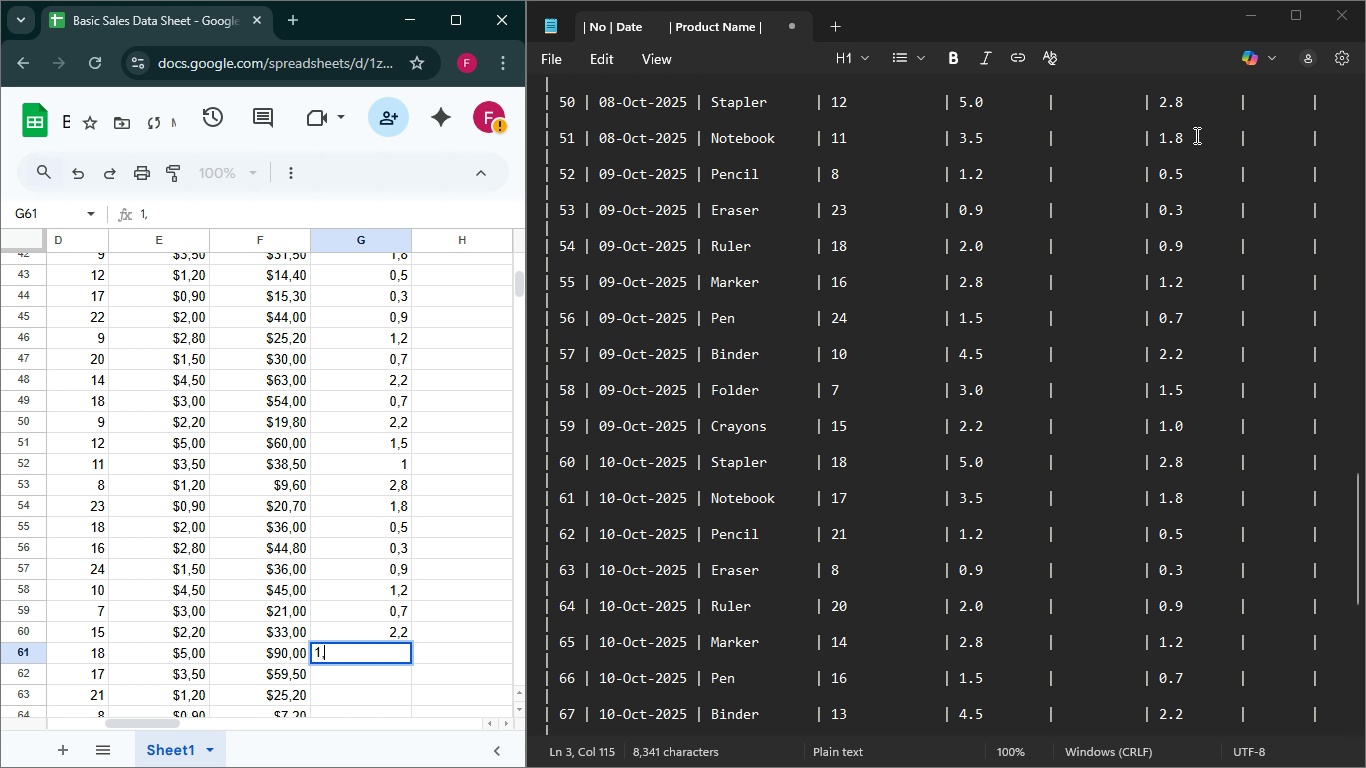 
key(Comma)
 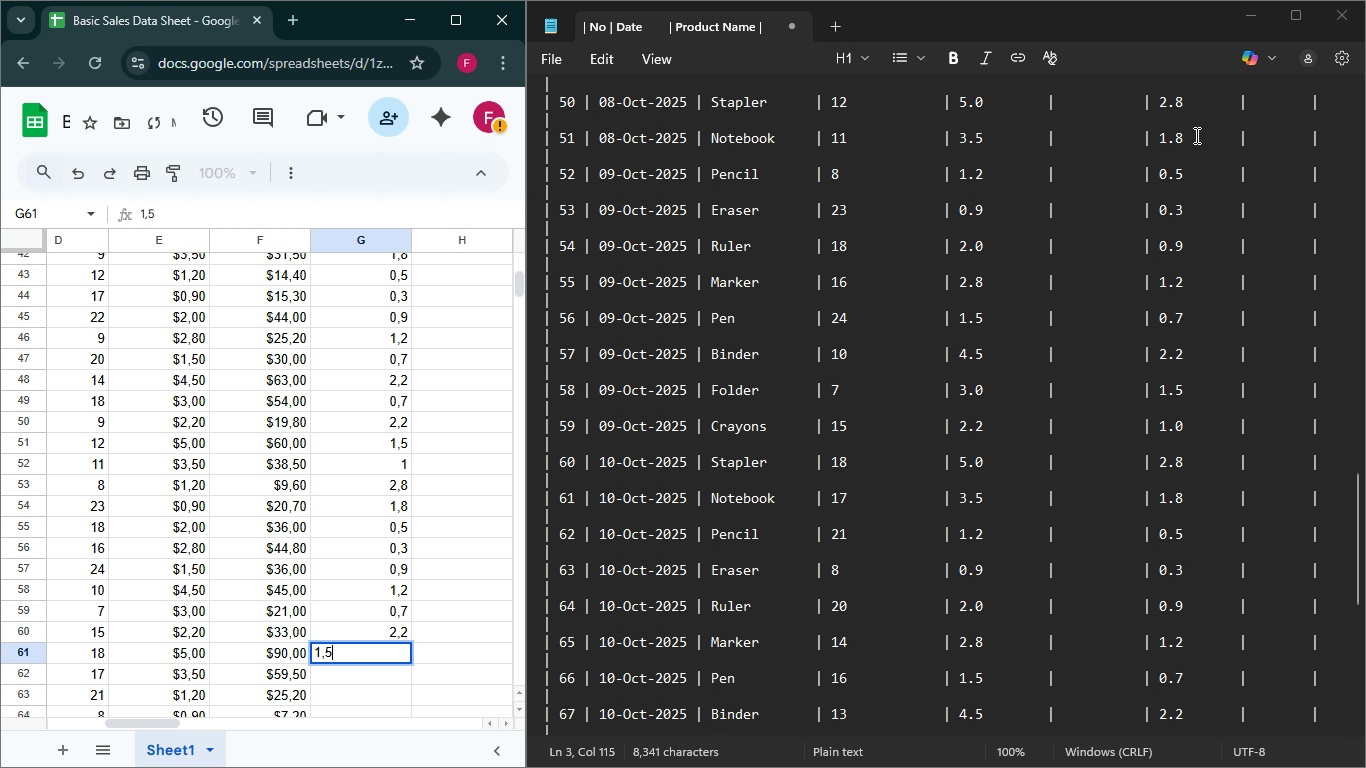 
key(5)
 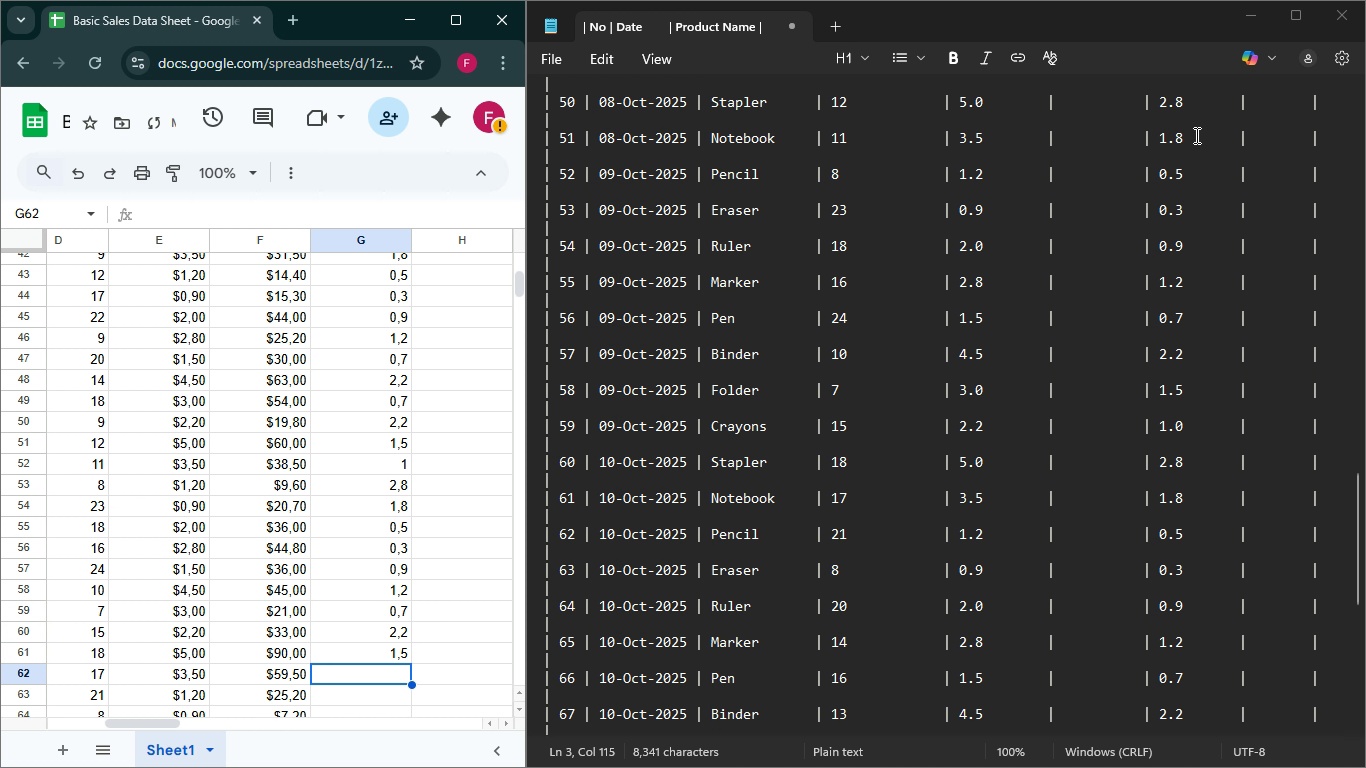 
key(Enter)
 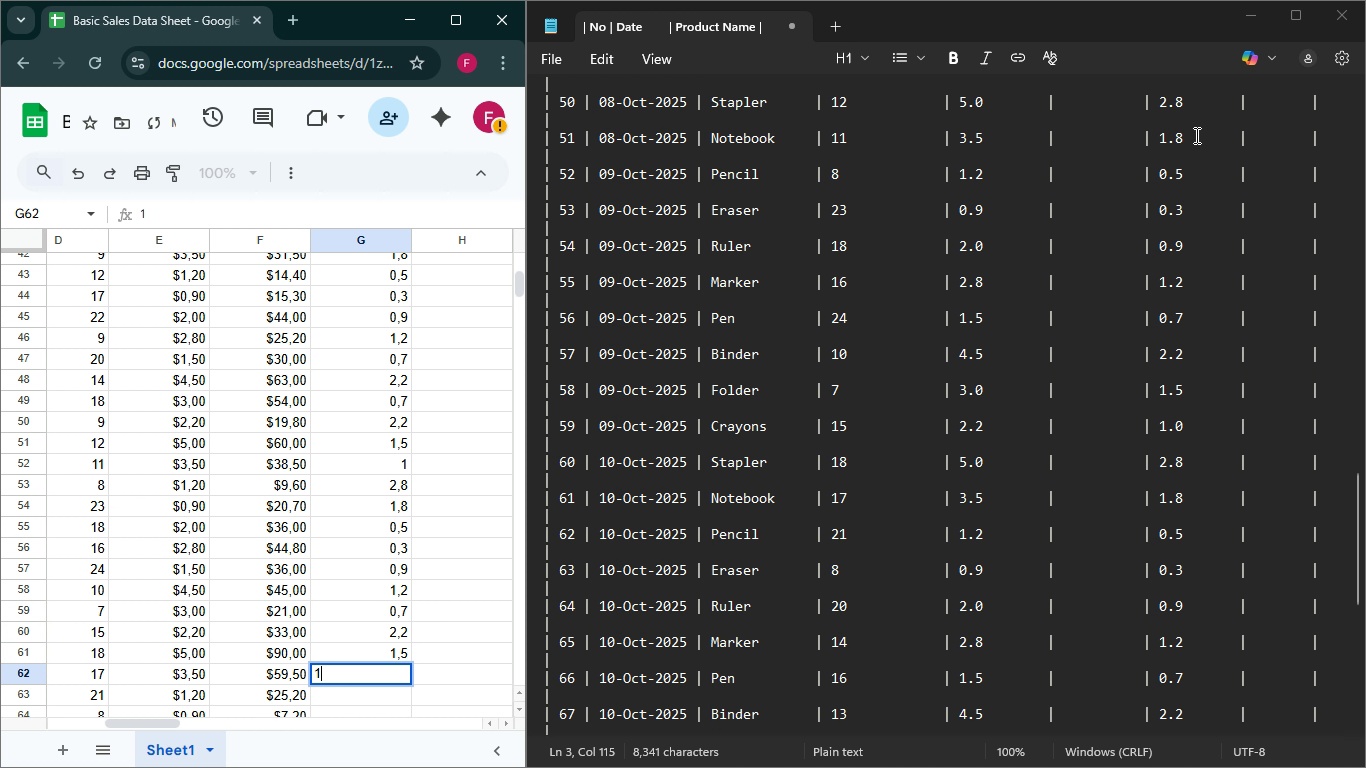 
key(1)
 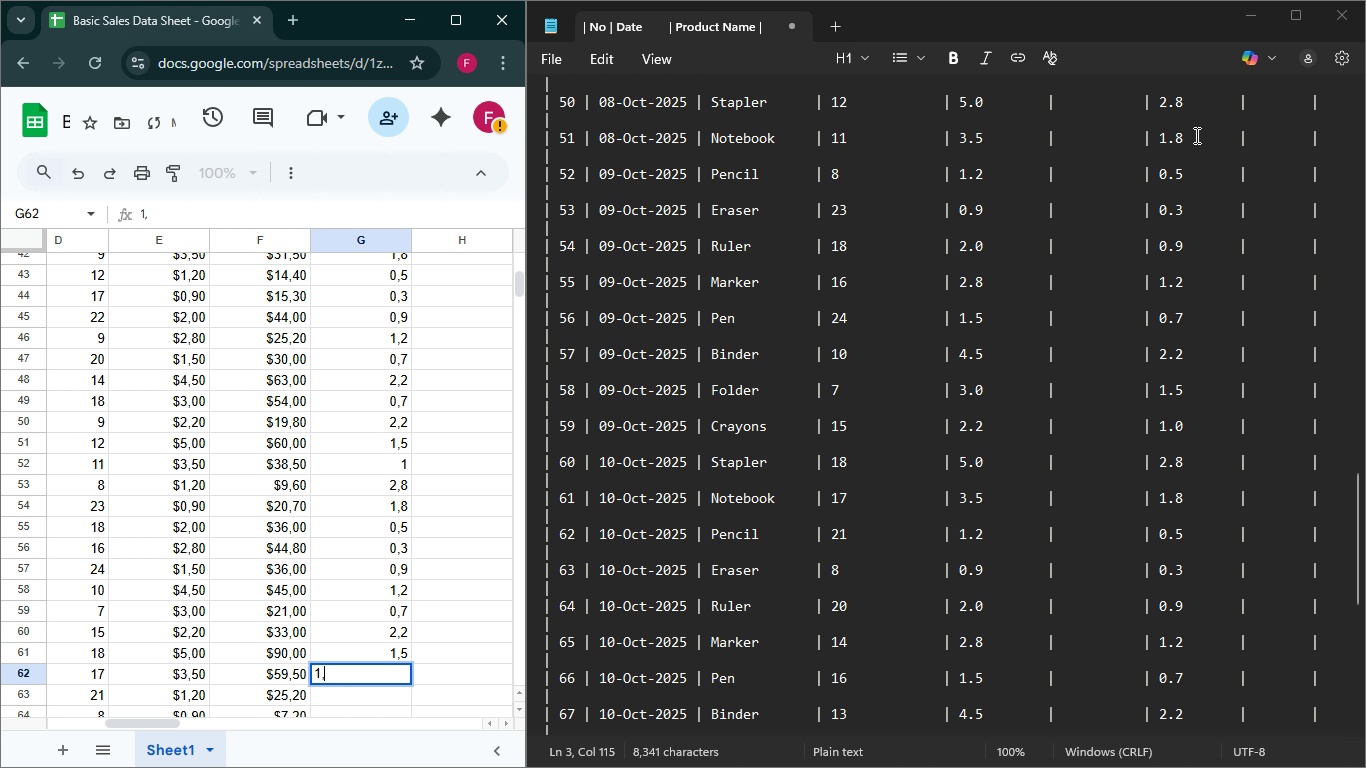 
key(Comma)
 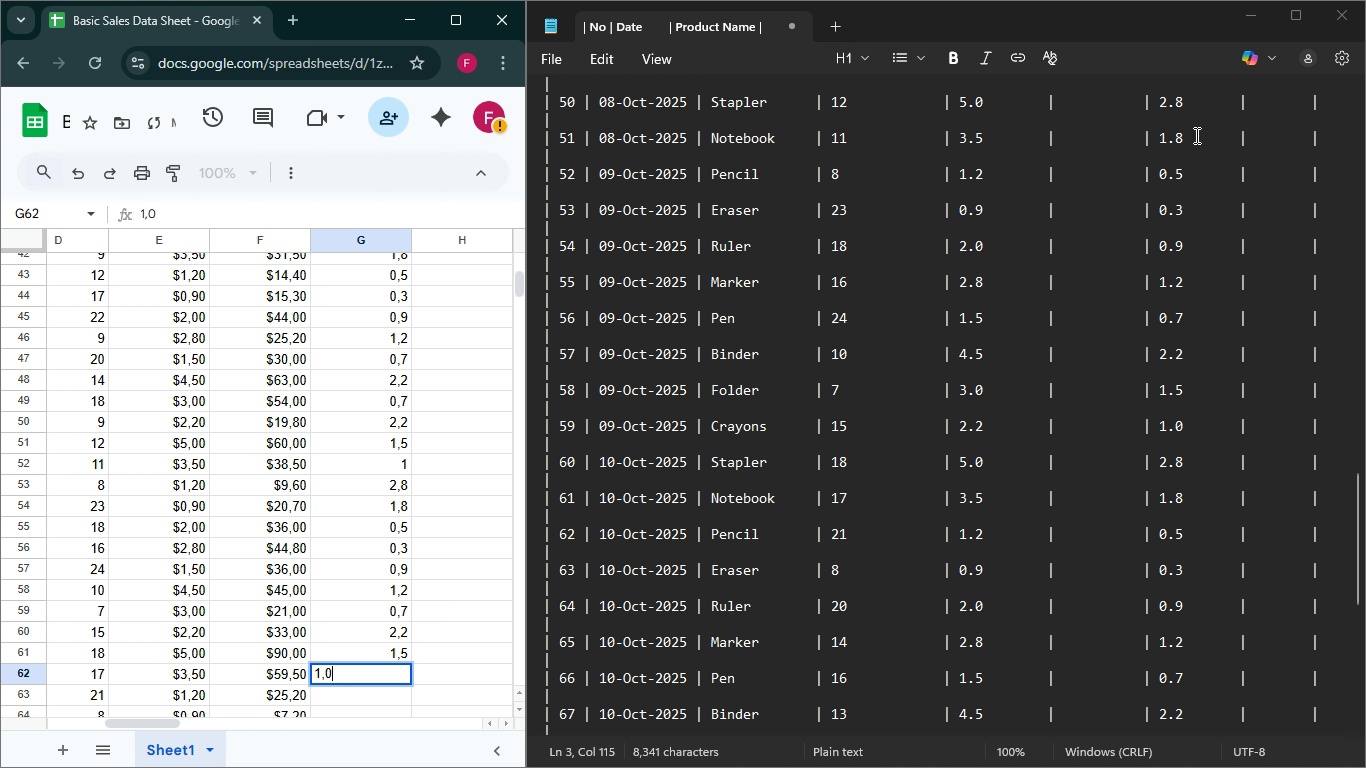 
key(0)
 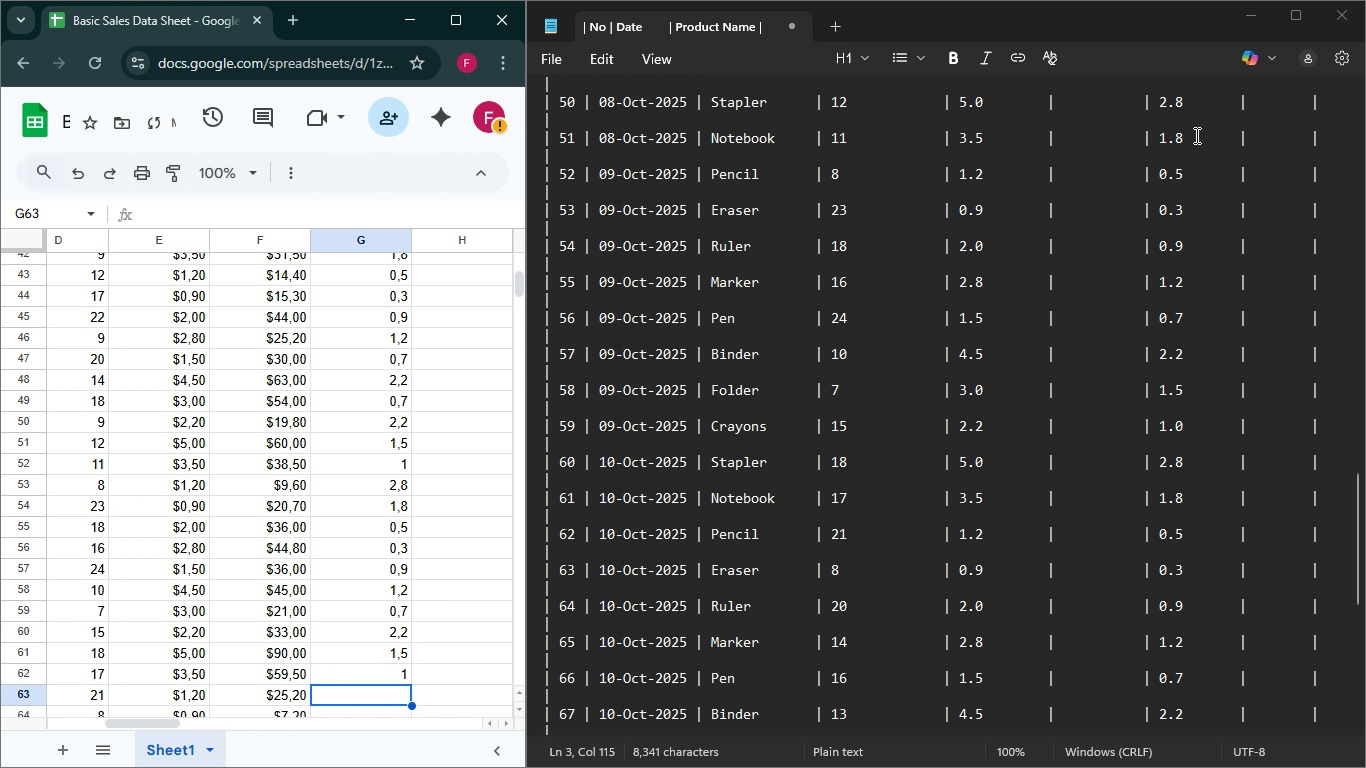 
key(Enter)
 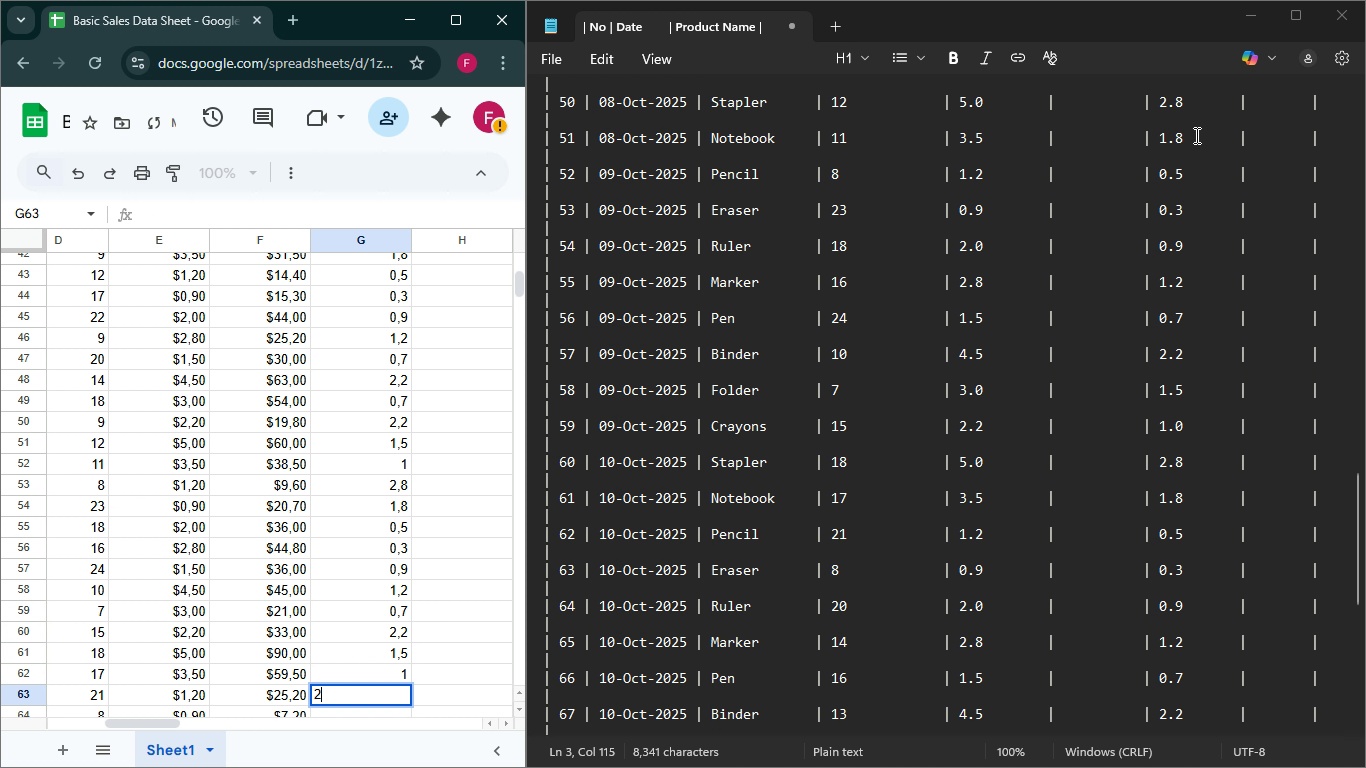 
key(2)
 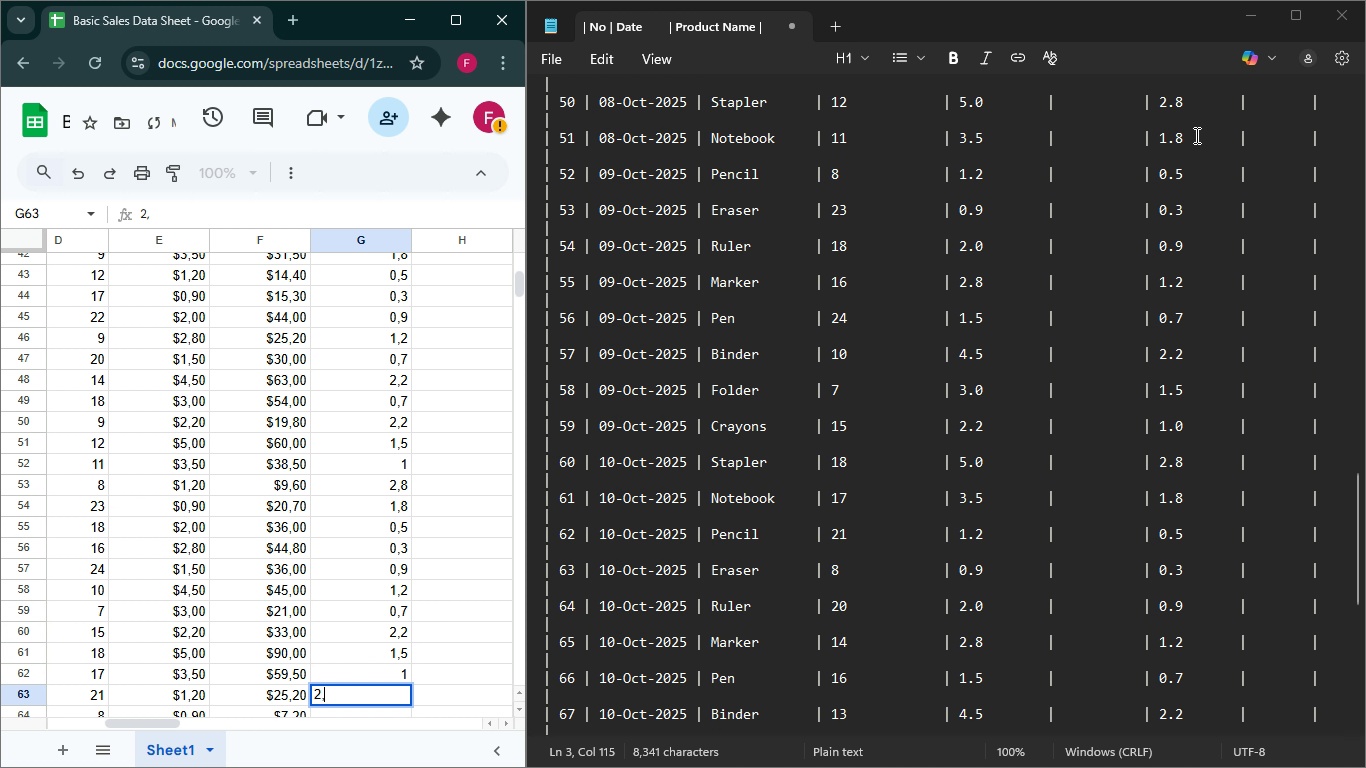 
key(Comma)
 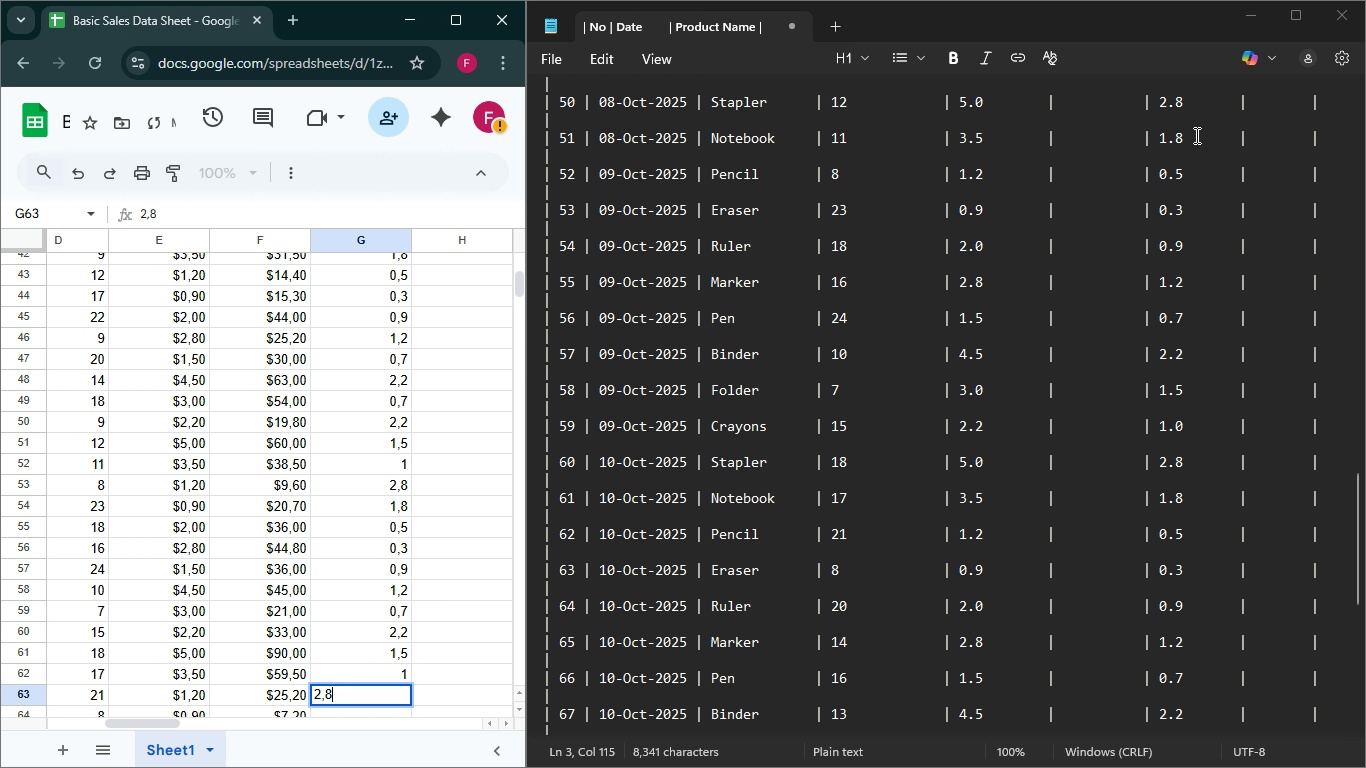 
key(8)
 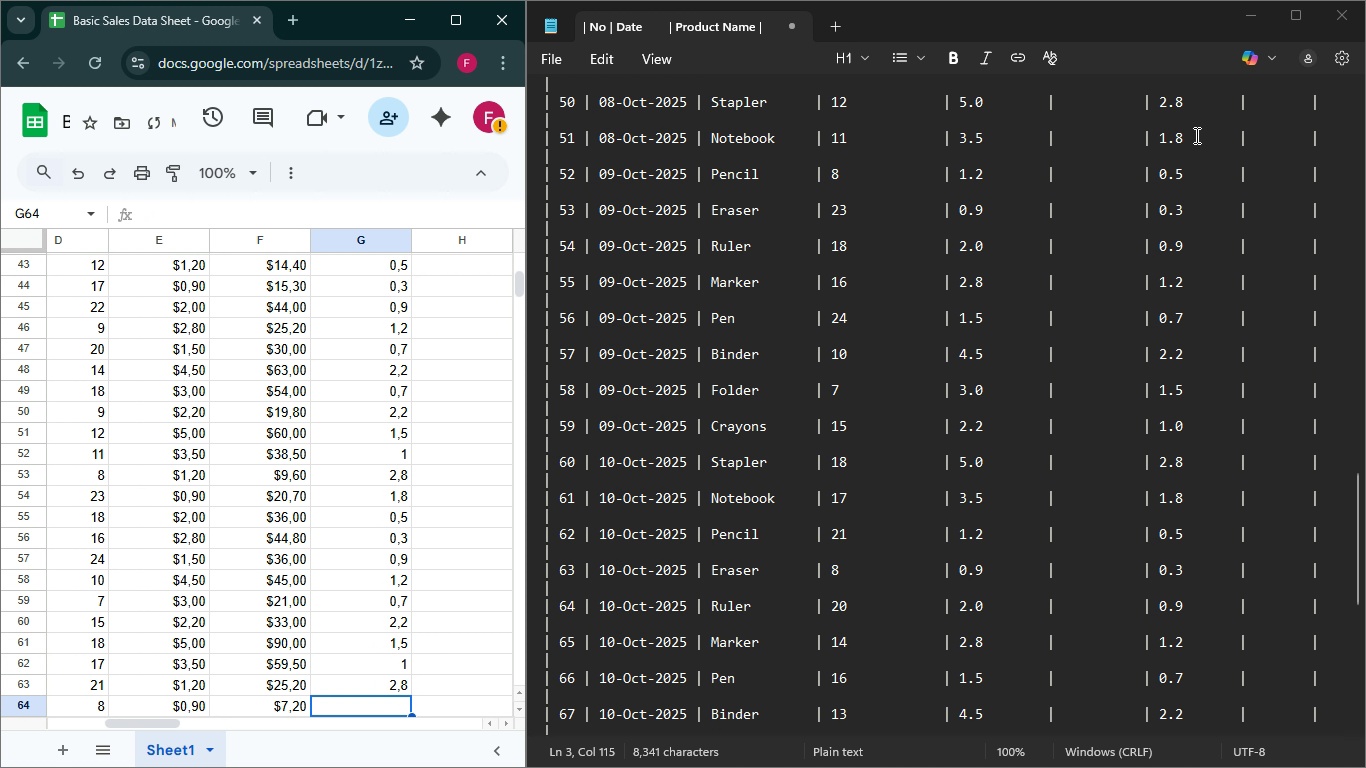 
key(Enter)
 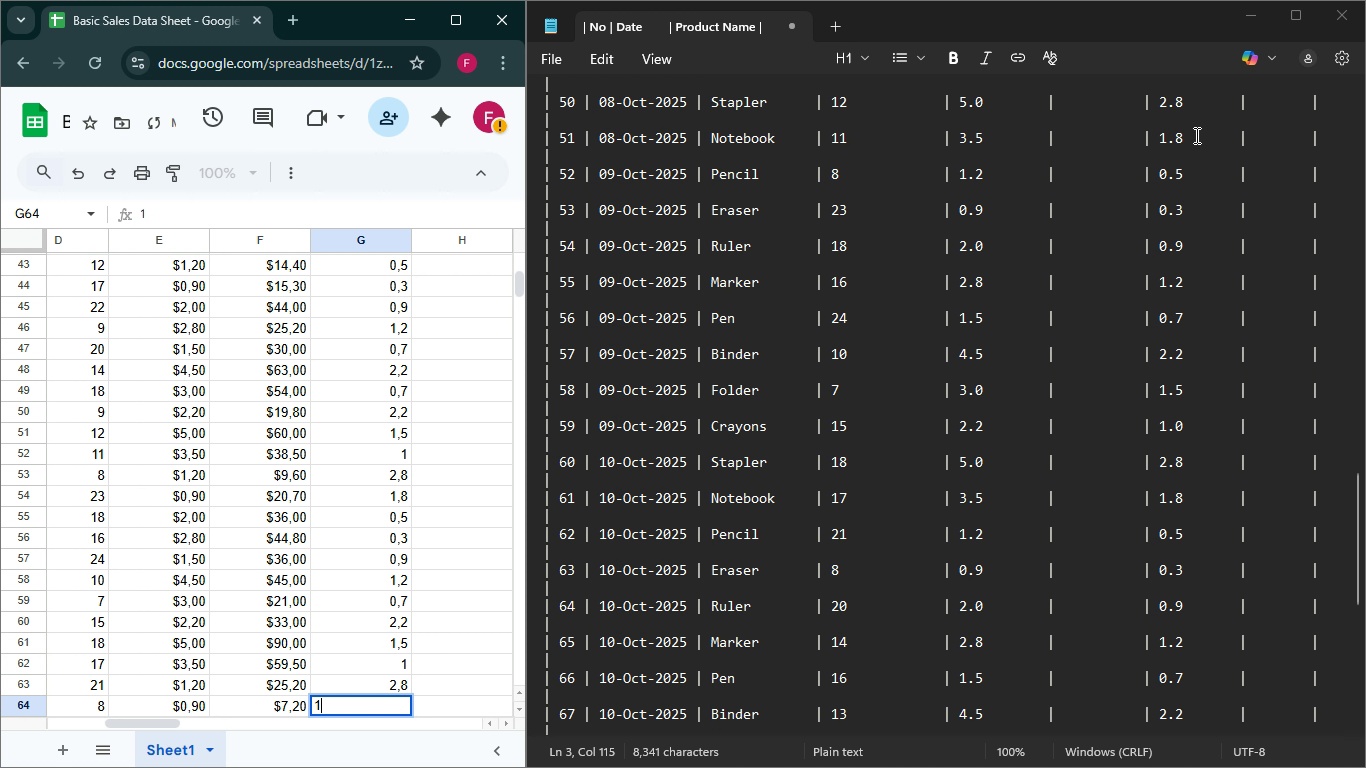 
key(1)
 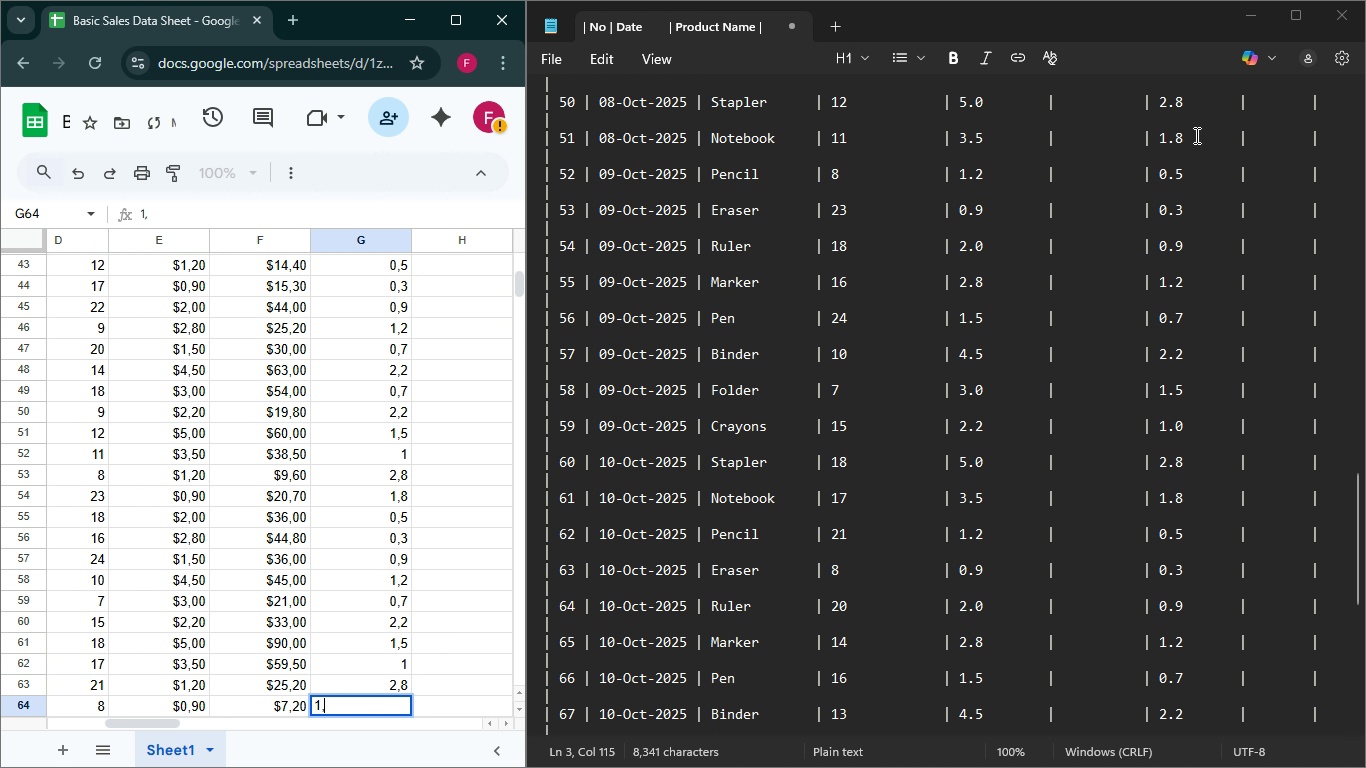 
key(Comma)
 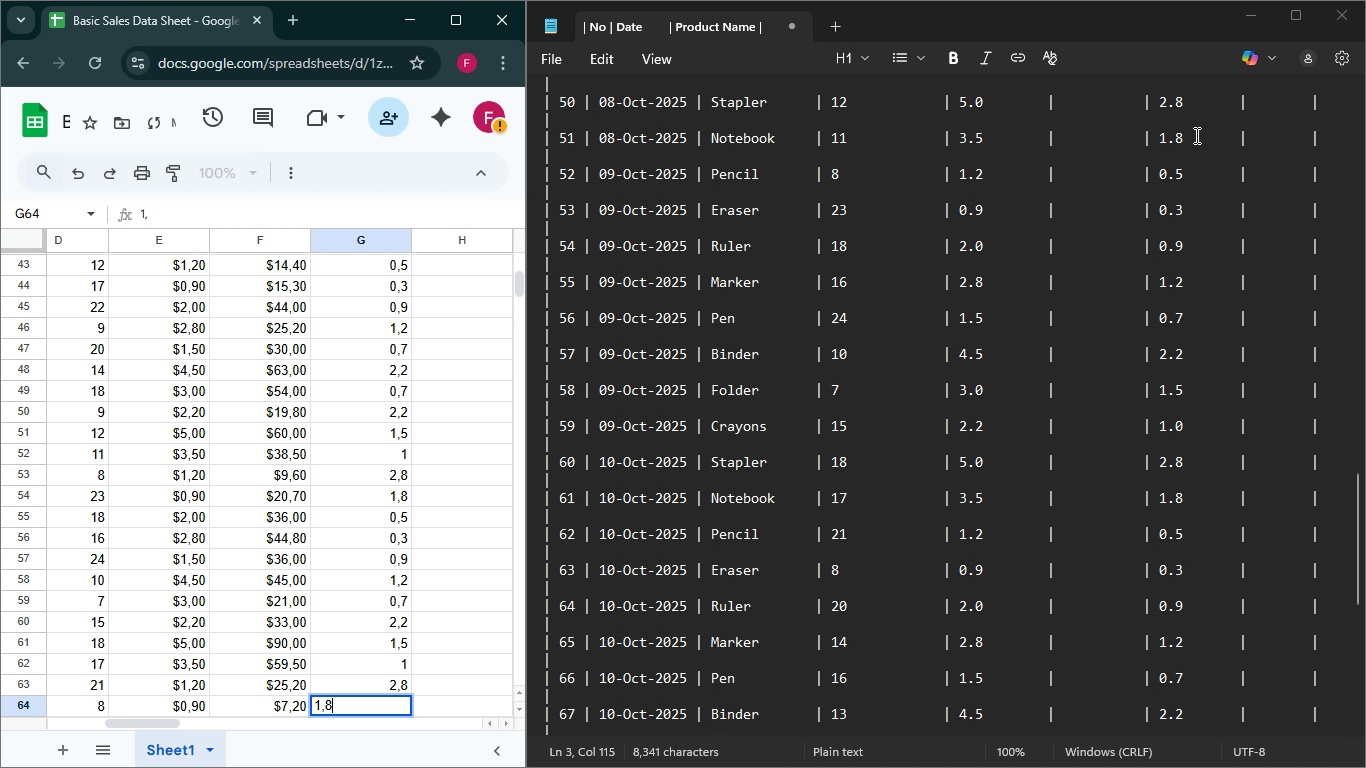 
key(8)
 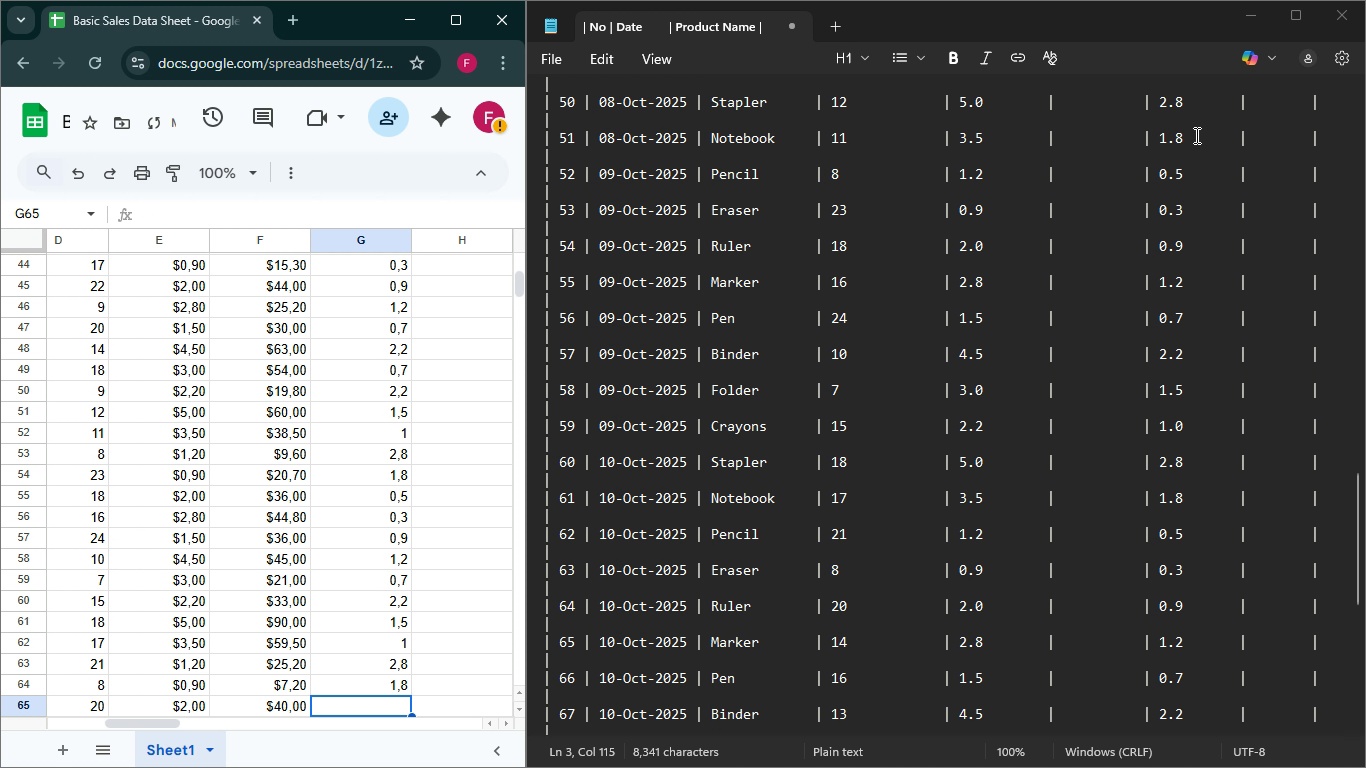 
key(Enter)
 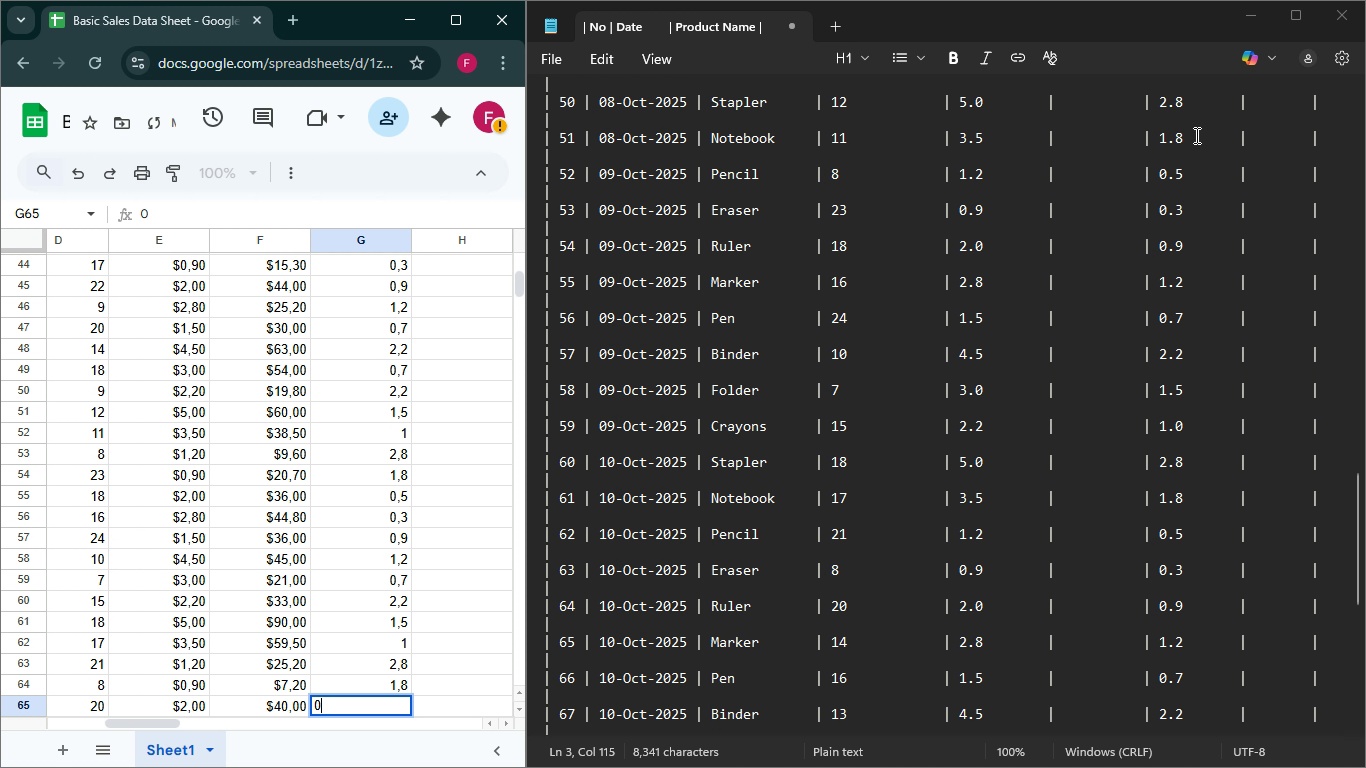 
key(0)
 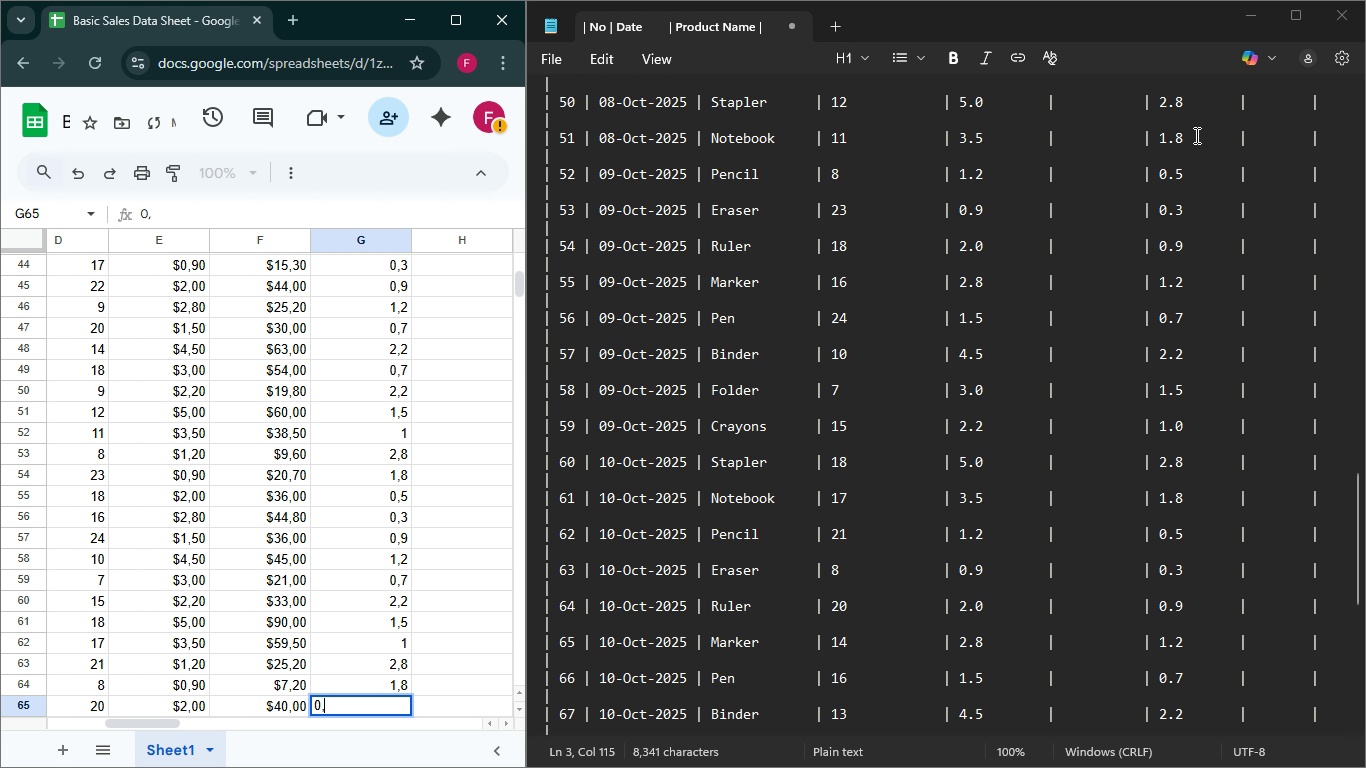 
key(Comma)
 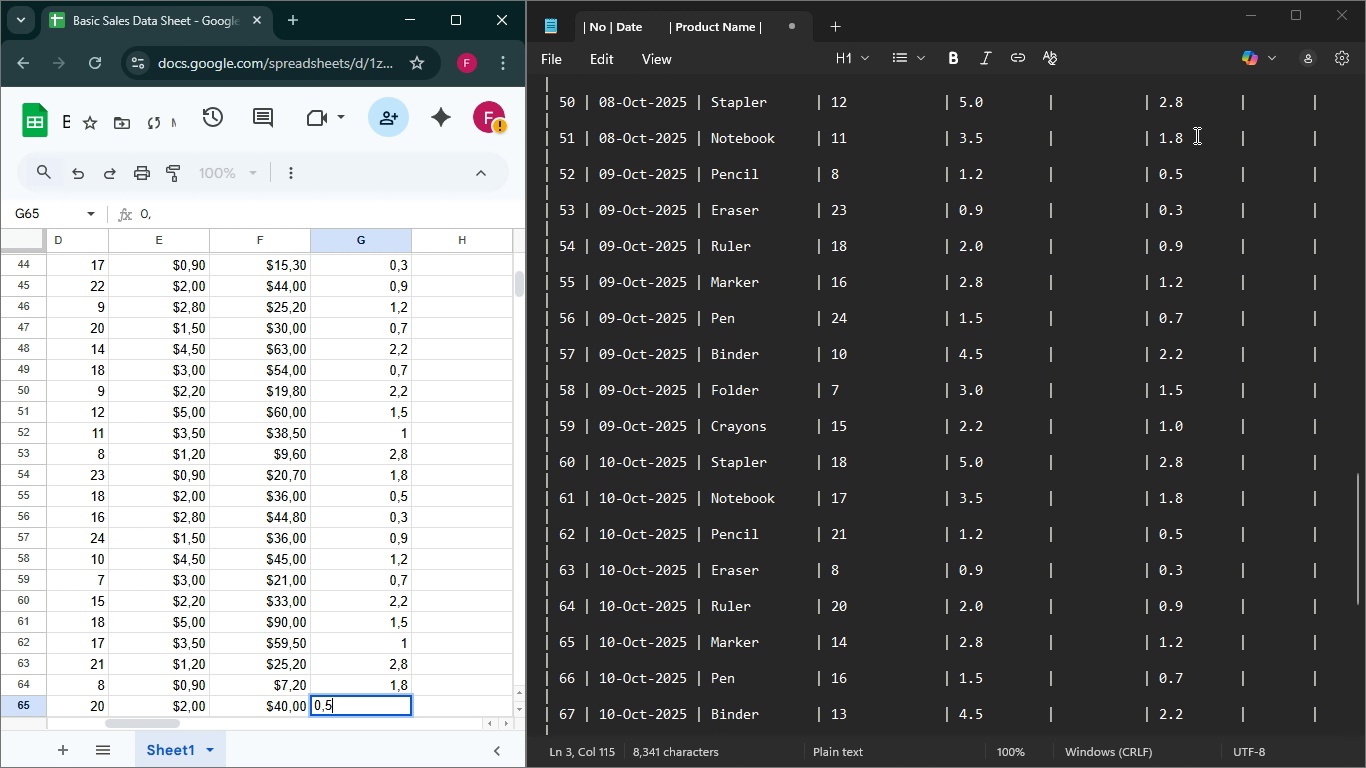 
key(5)
 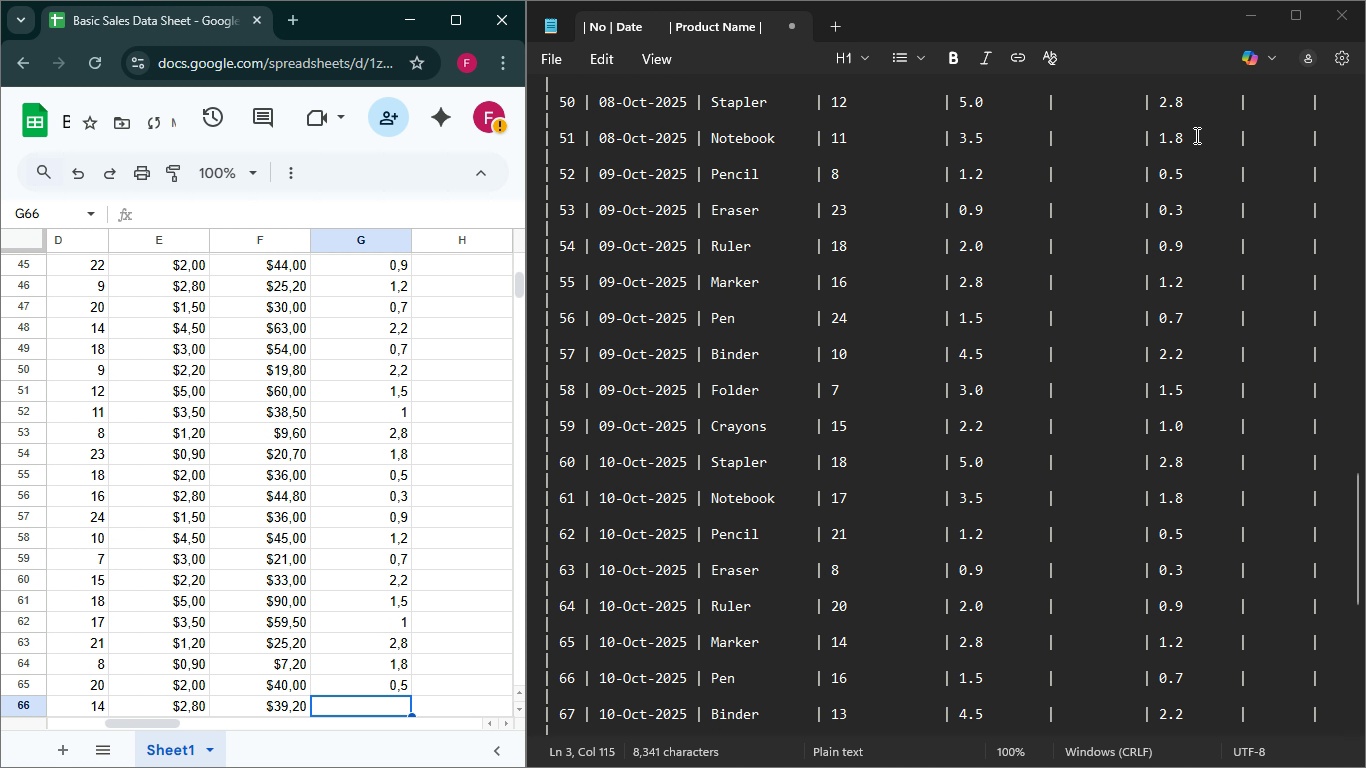 
key(Enter)
 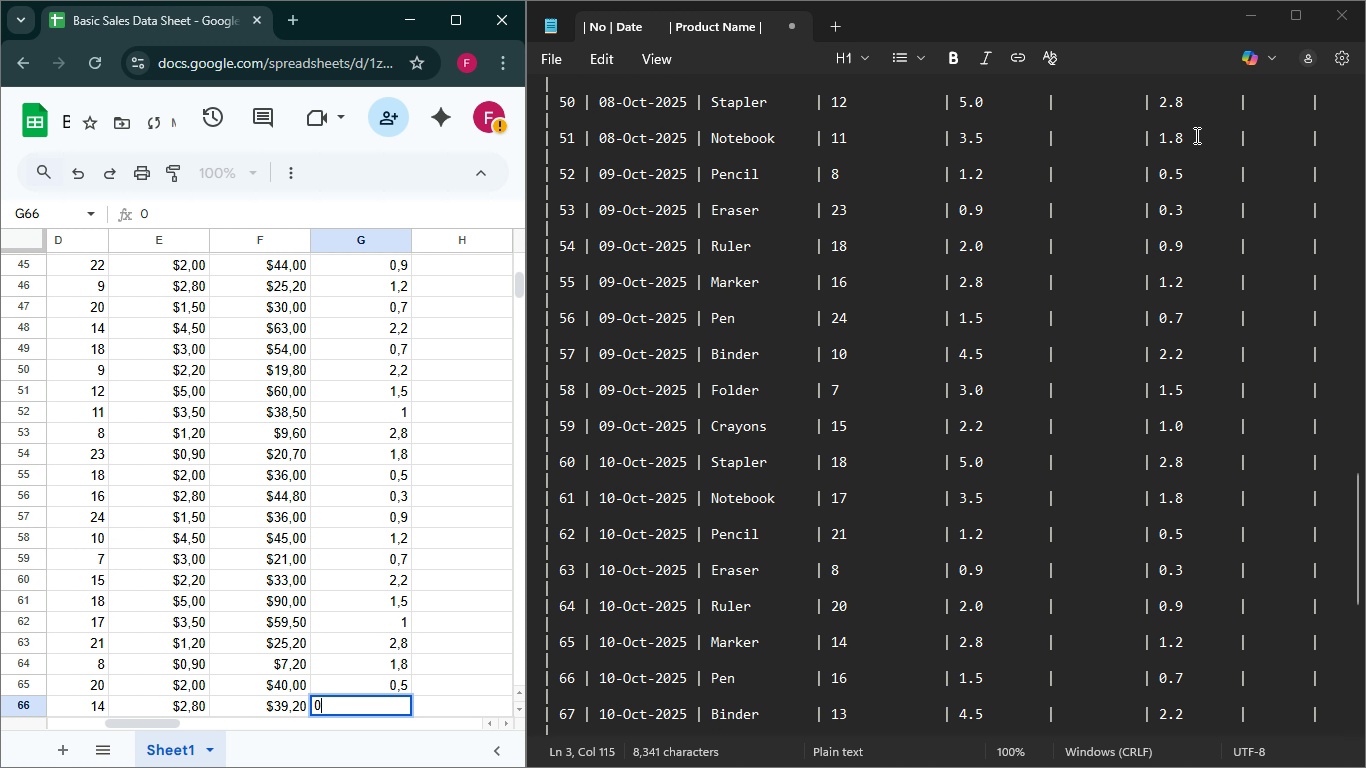 
type(03)
 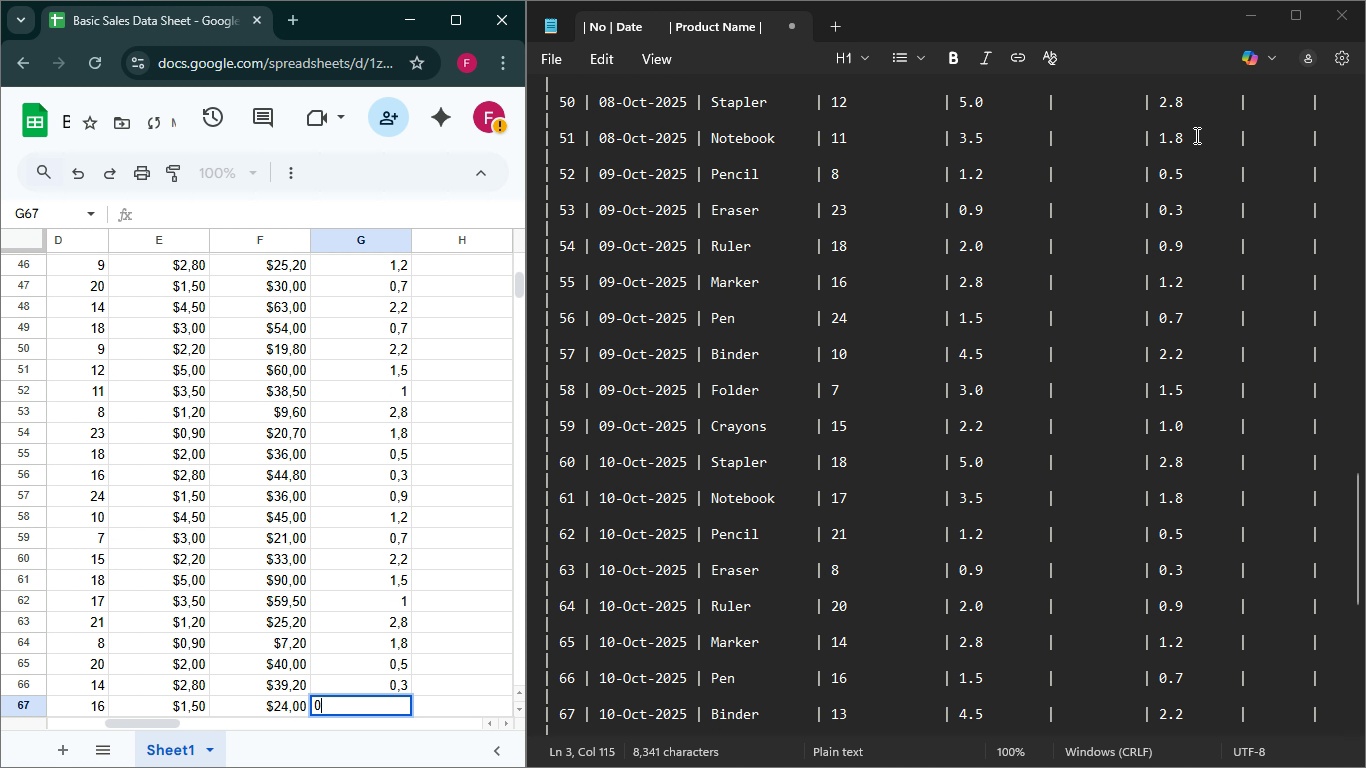 
hold_key(key=Comma, duration=0.46)
 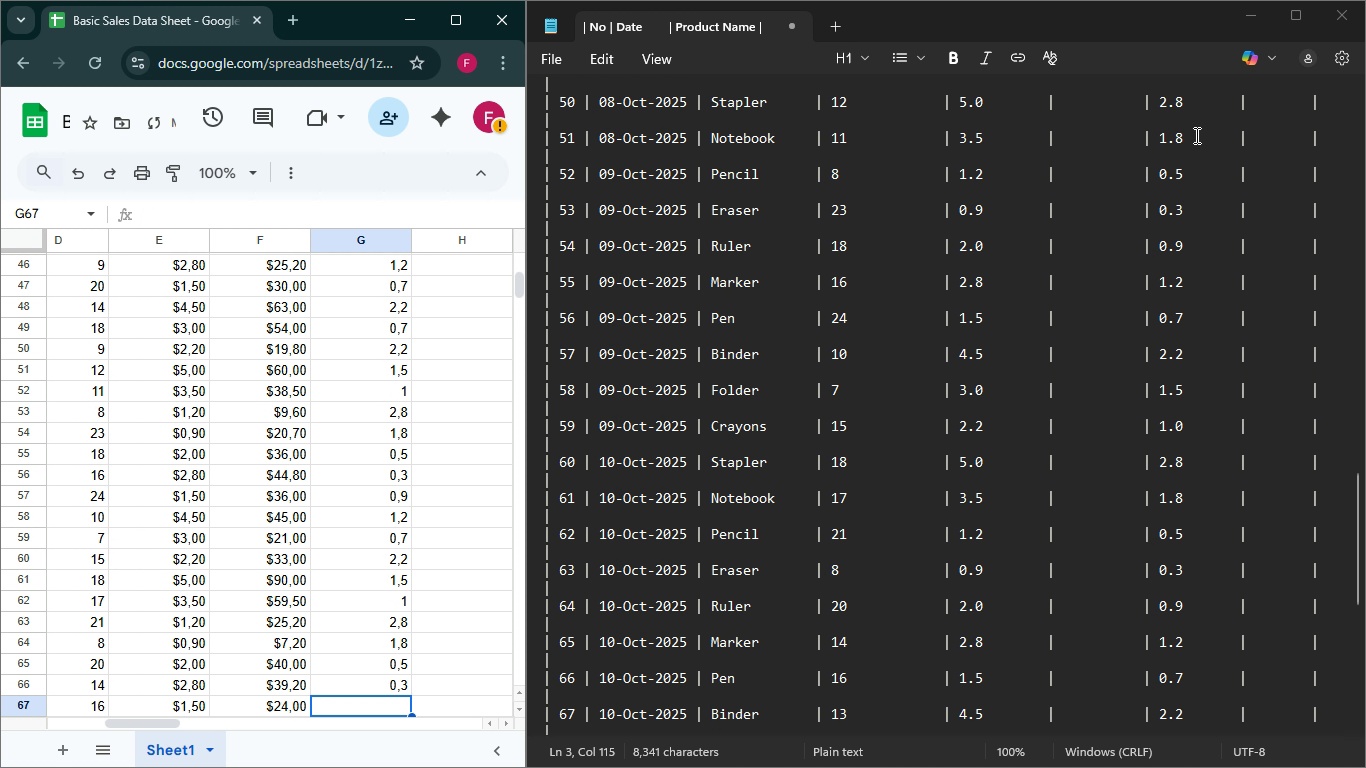 
key(Enter)
 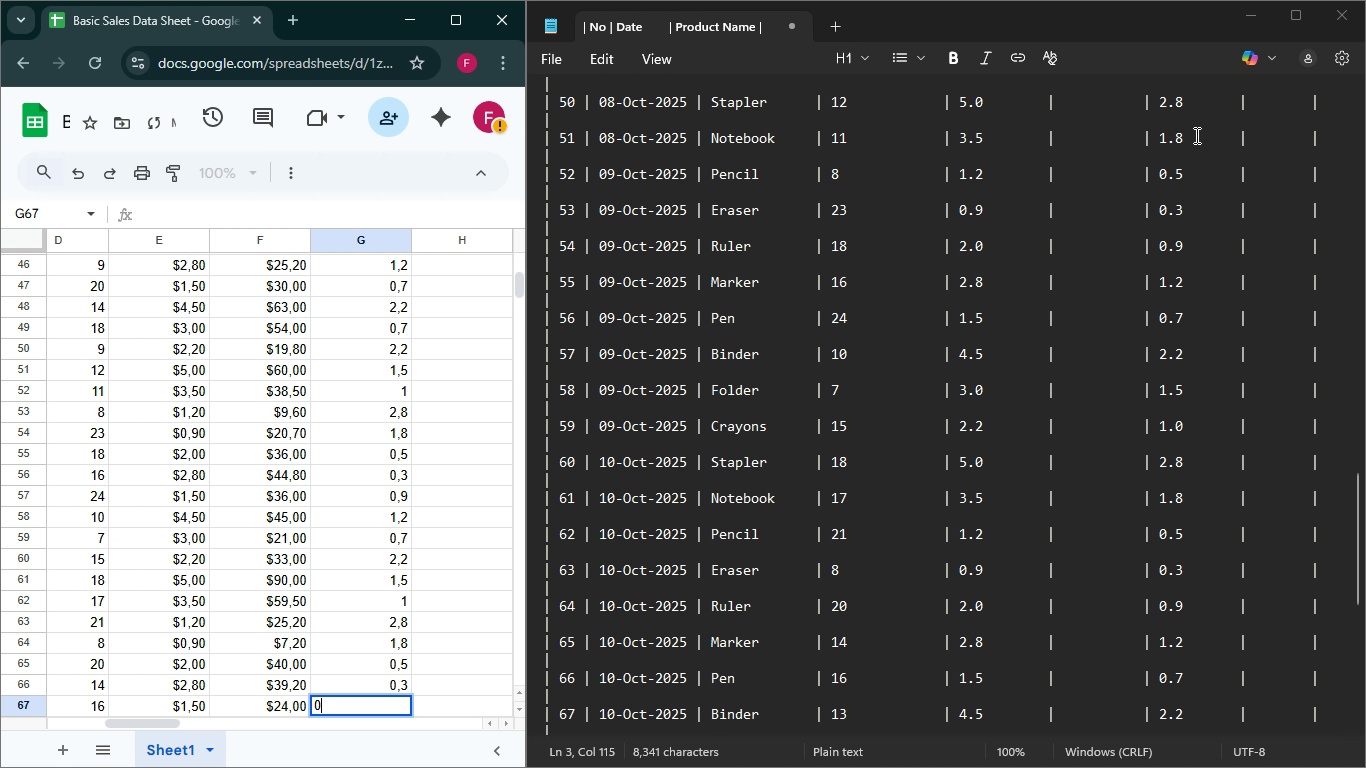 
key(0)
 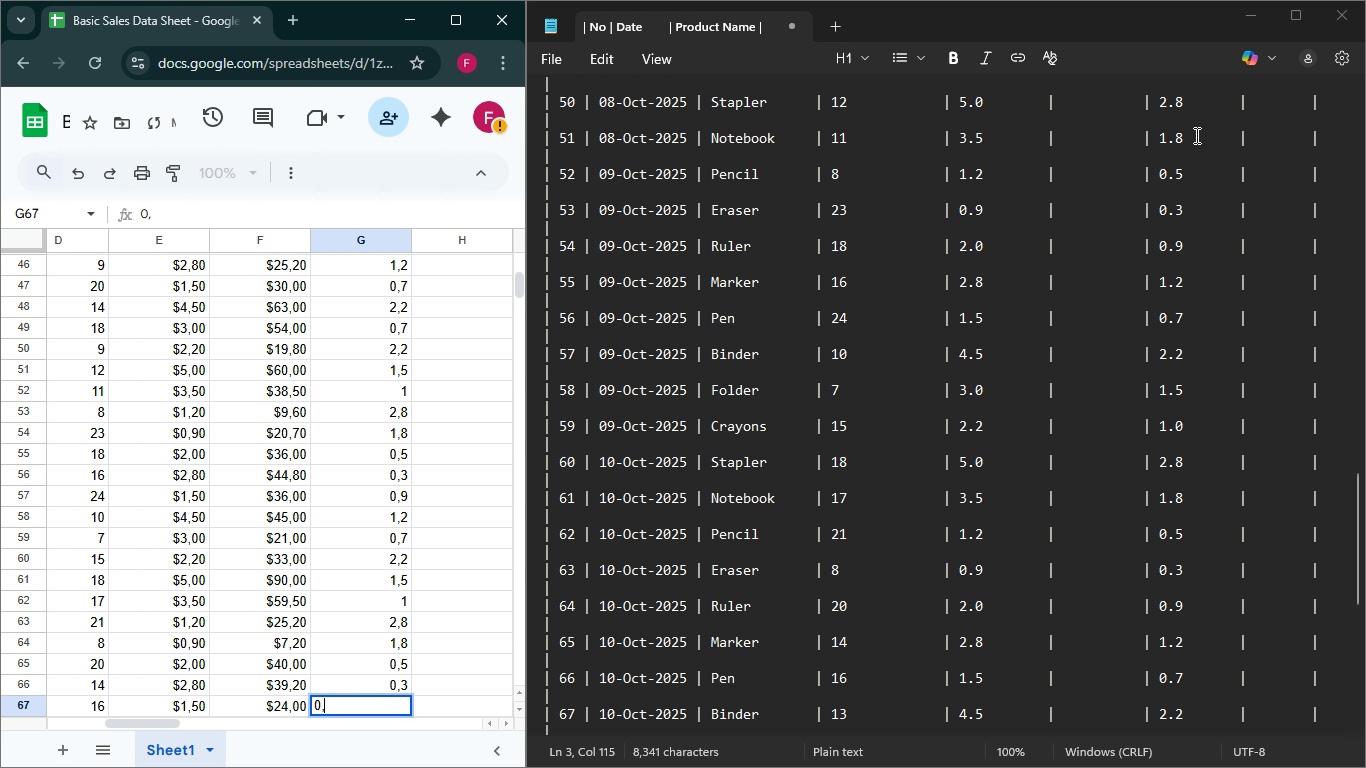 
key(Comma)
 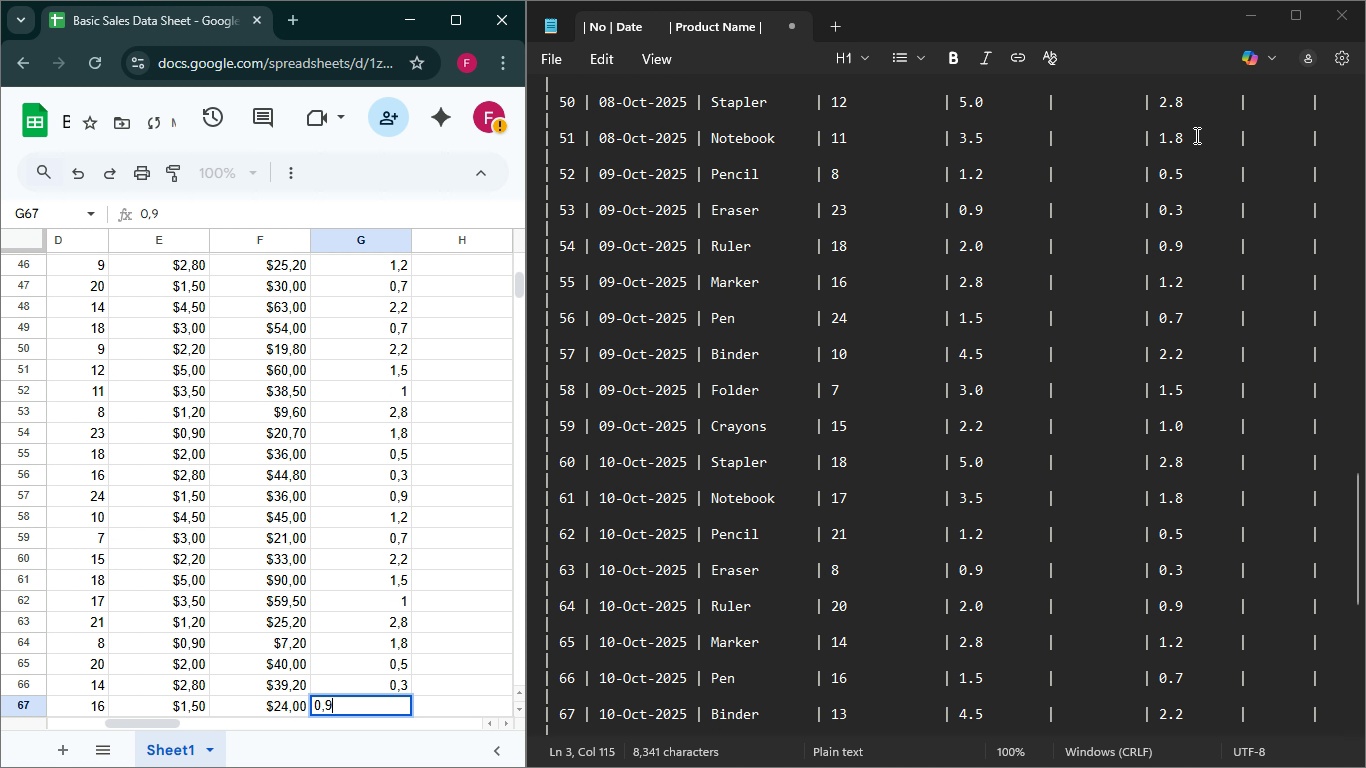 
key(9)
 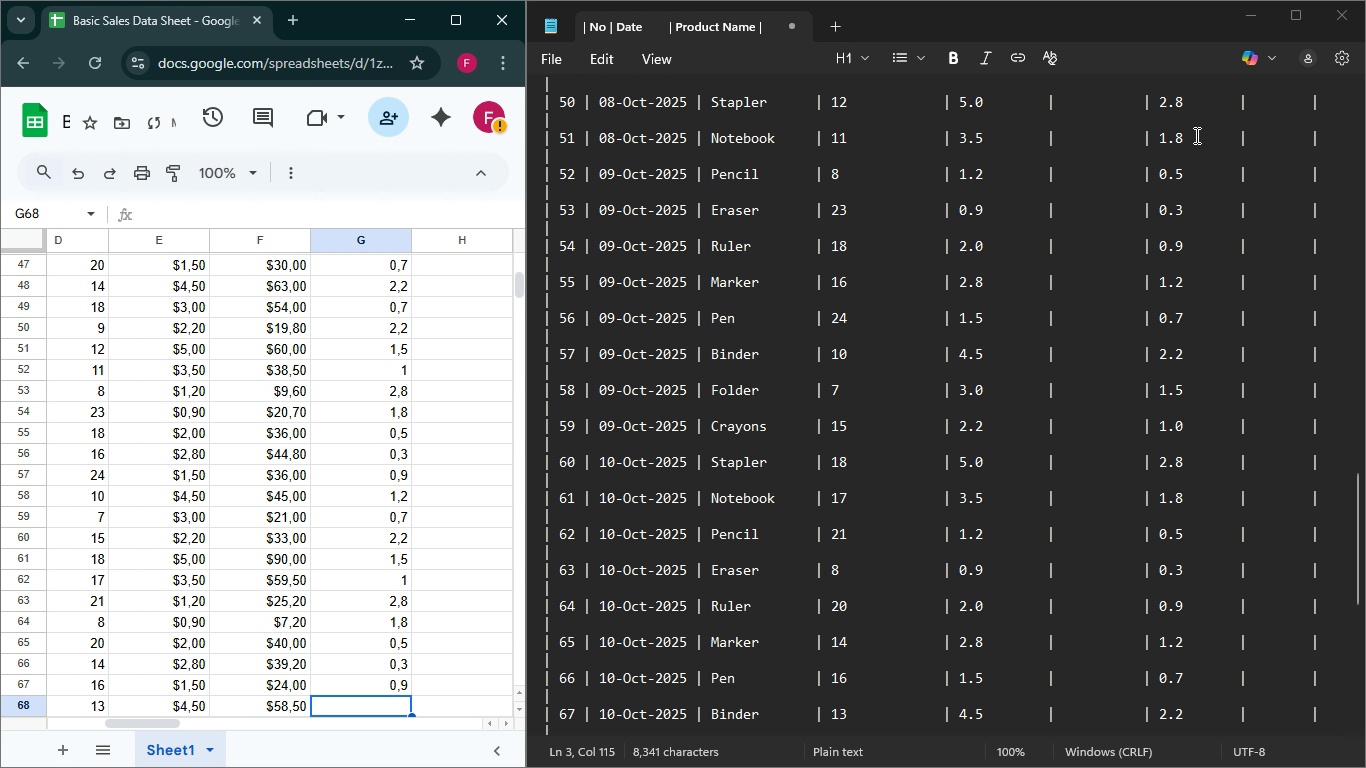 
key(Enter)
 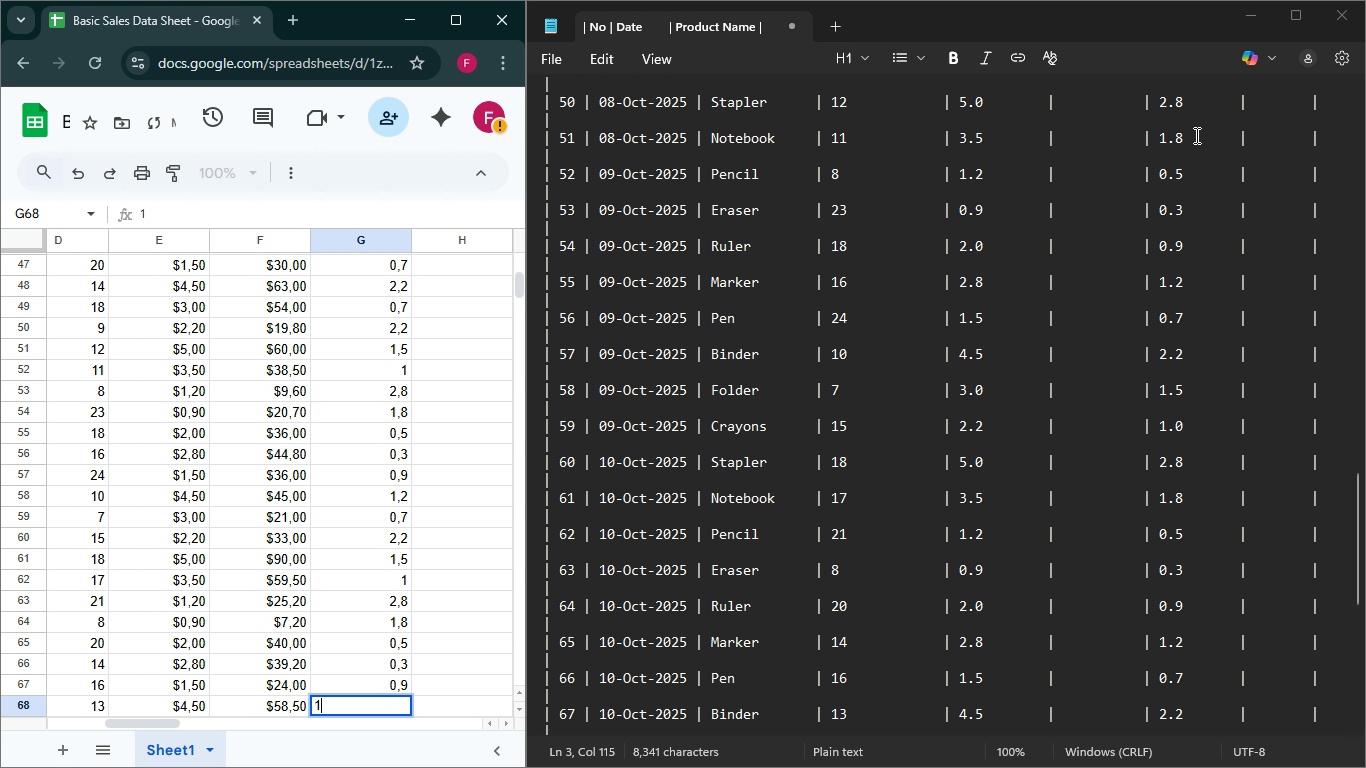 
type(1,20,72,2)
 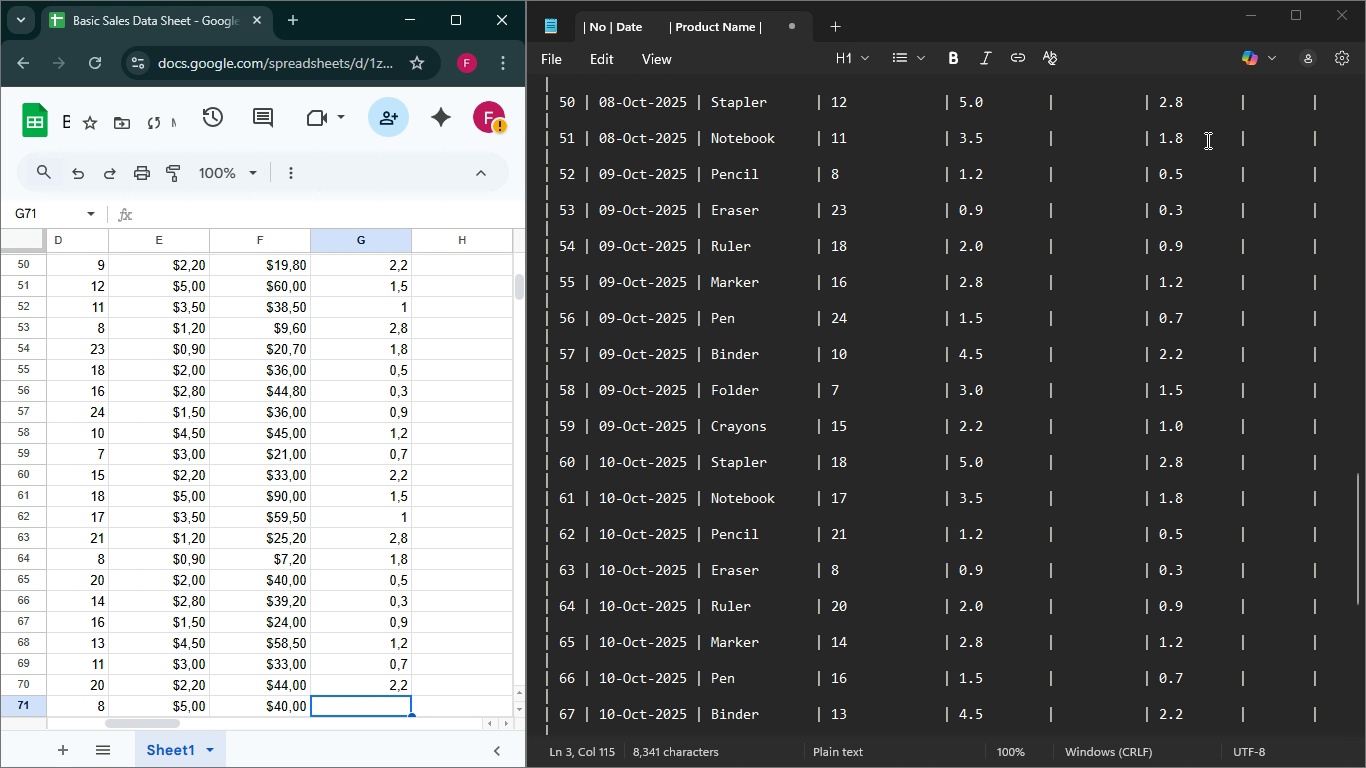 
hold_key(key=Enter, duration=2.08)
 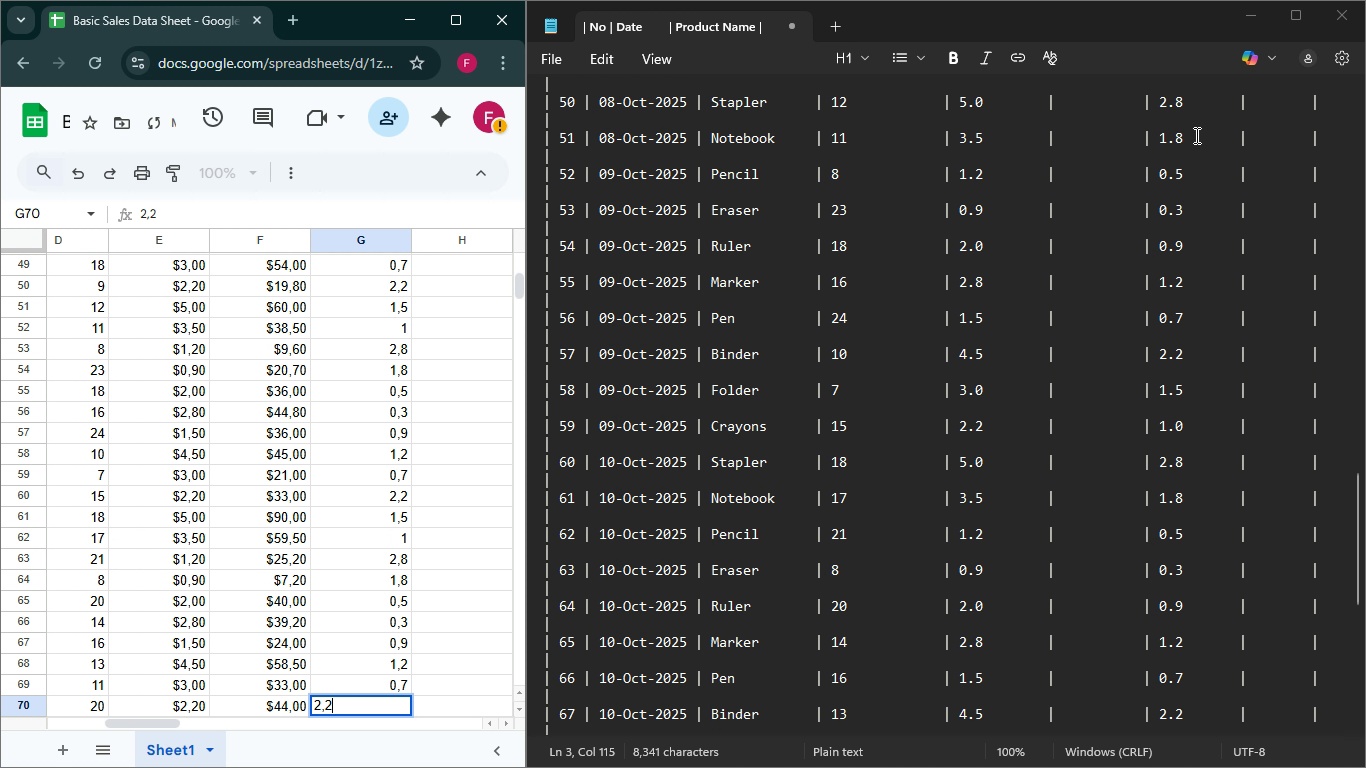 
key(Enter)
 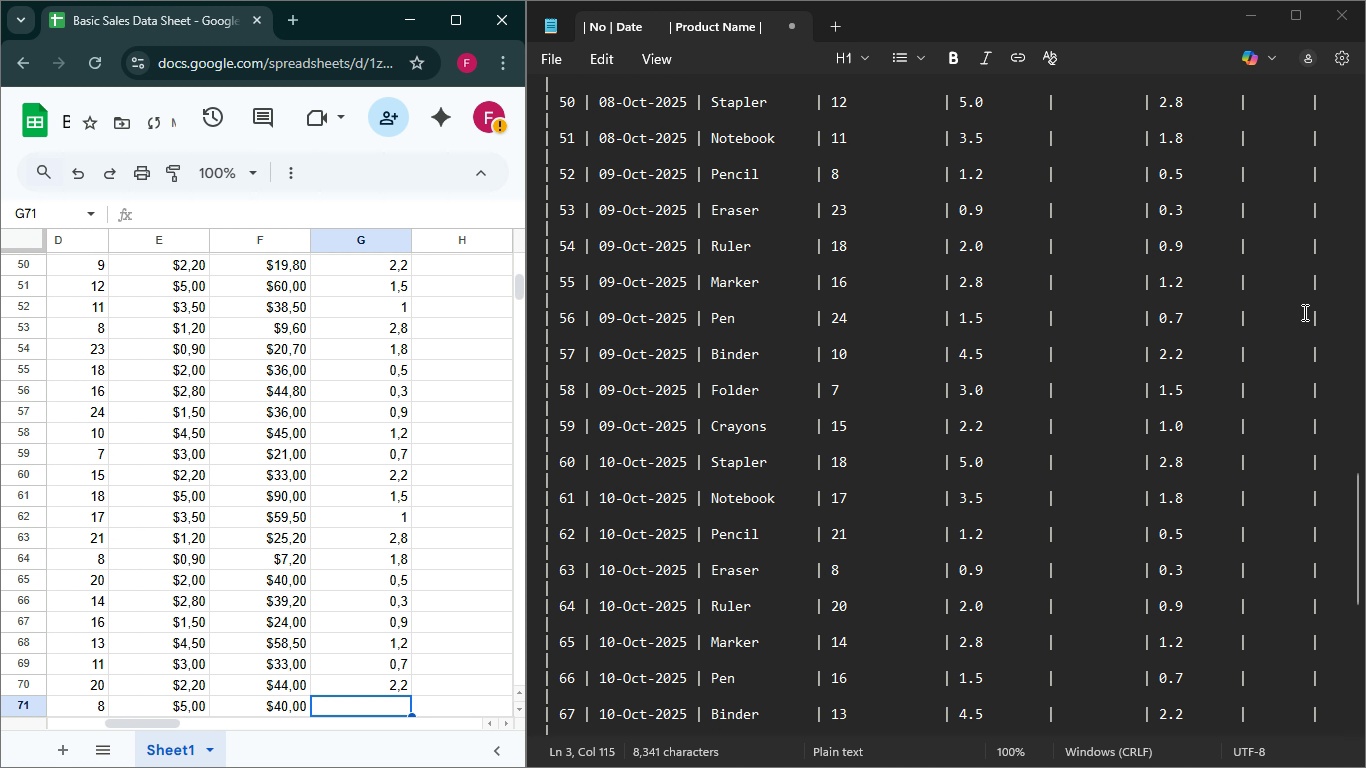 
scroll: coordinate [1280, 325], scroll_direction: down, amount: 9.0
 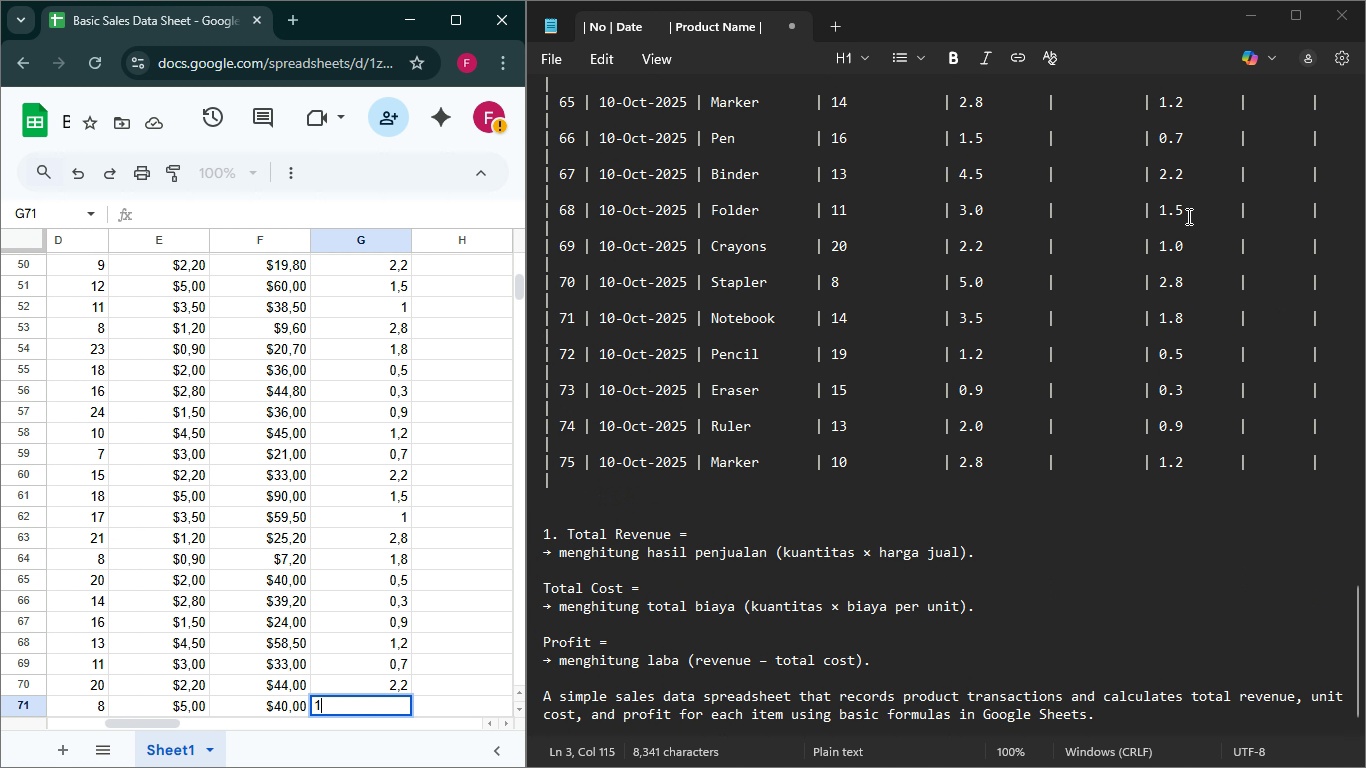 
key(1)
 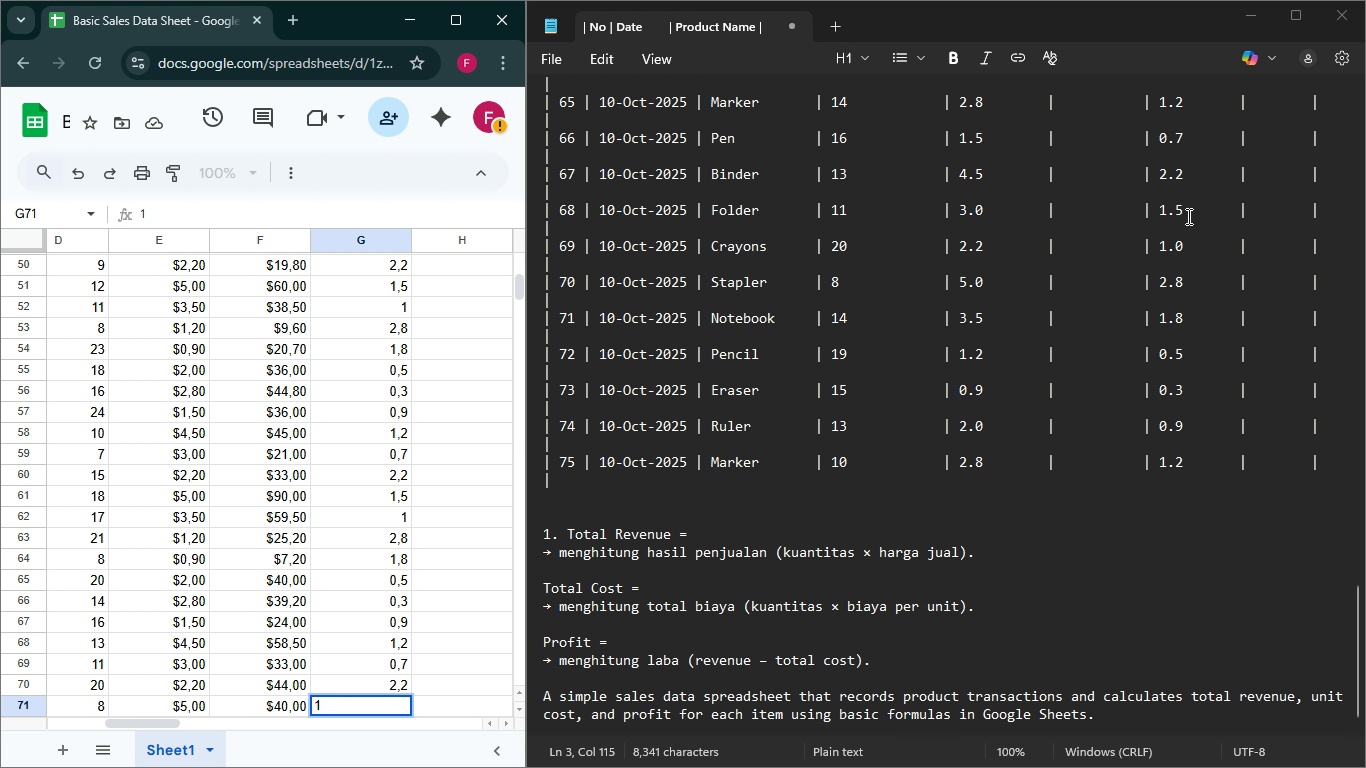 
key(Comma)
 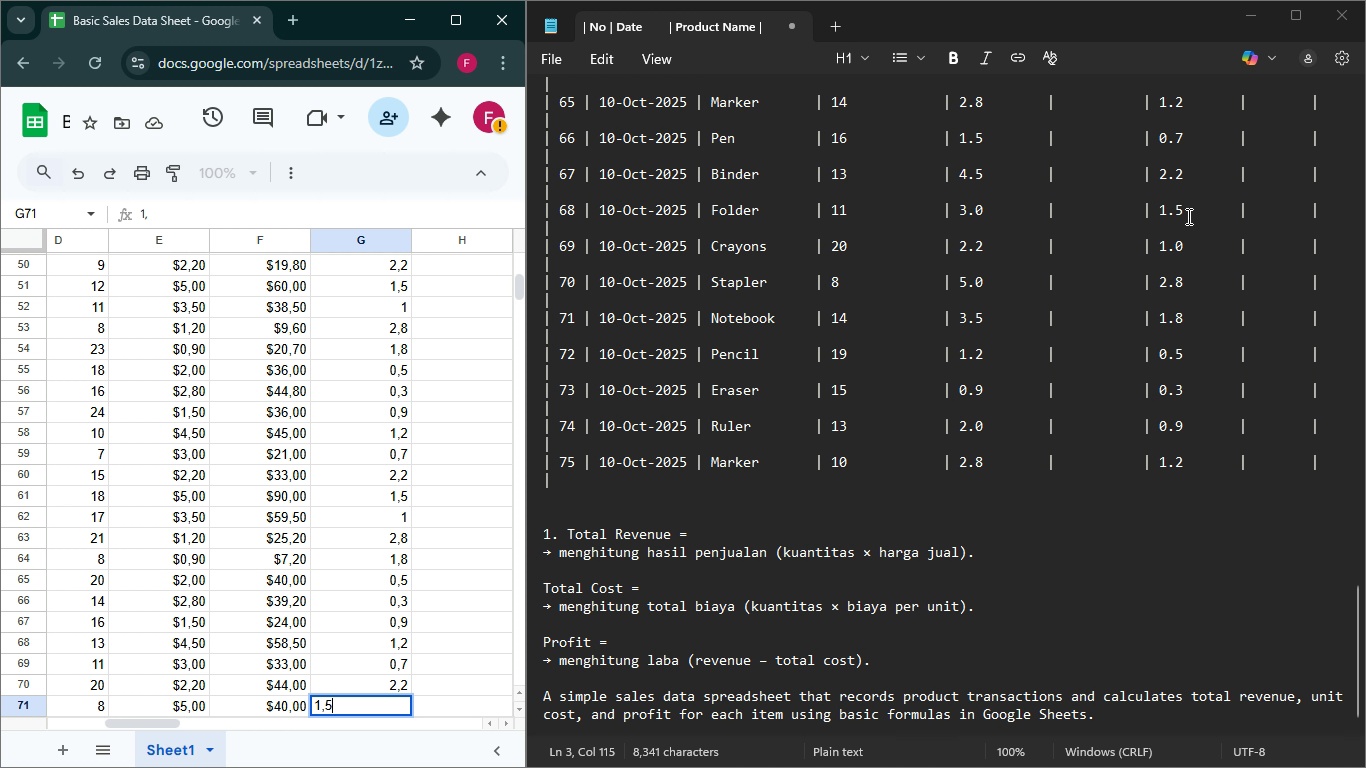 
key(5)
 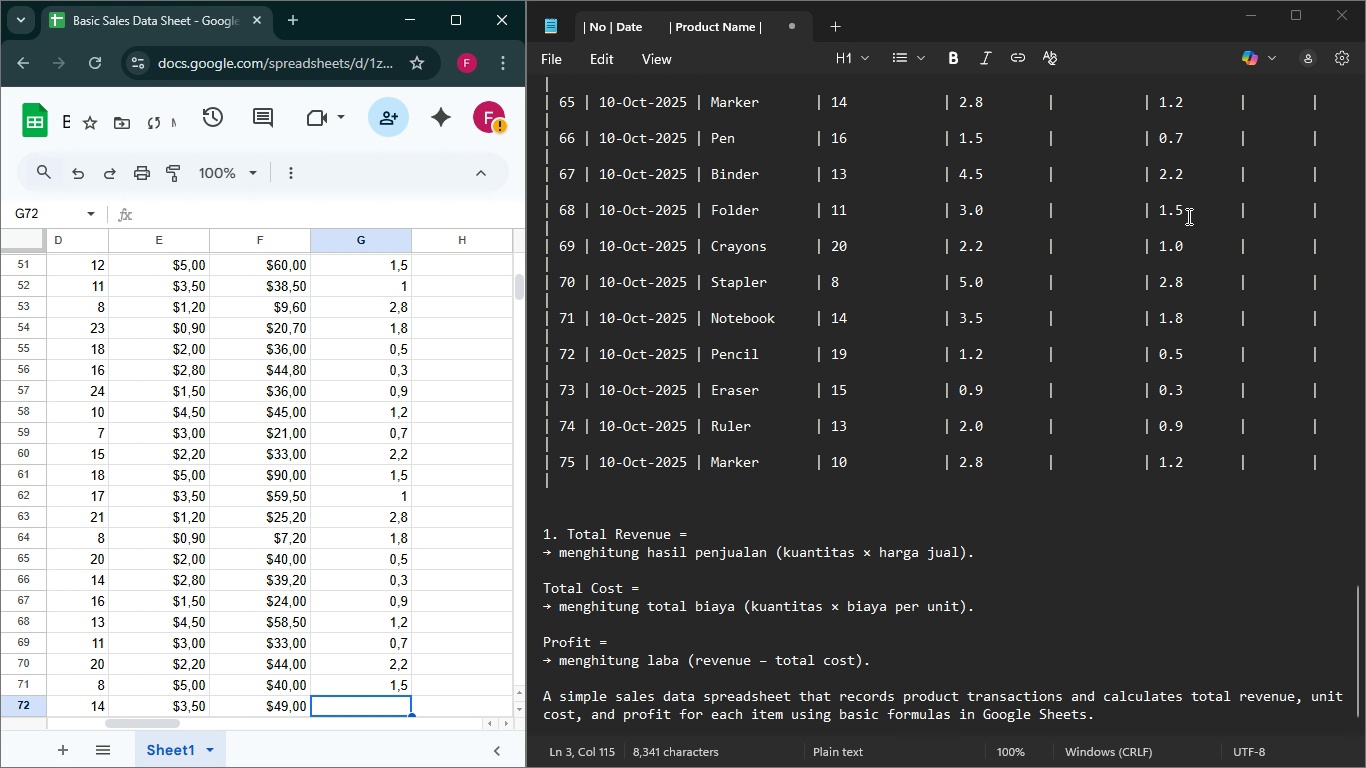 
key(Enter)
 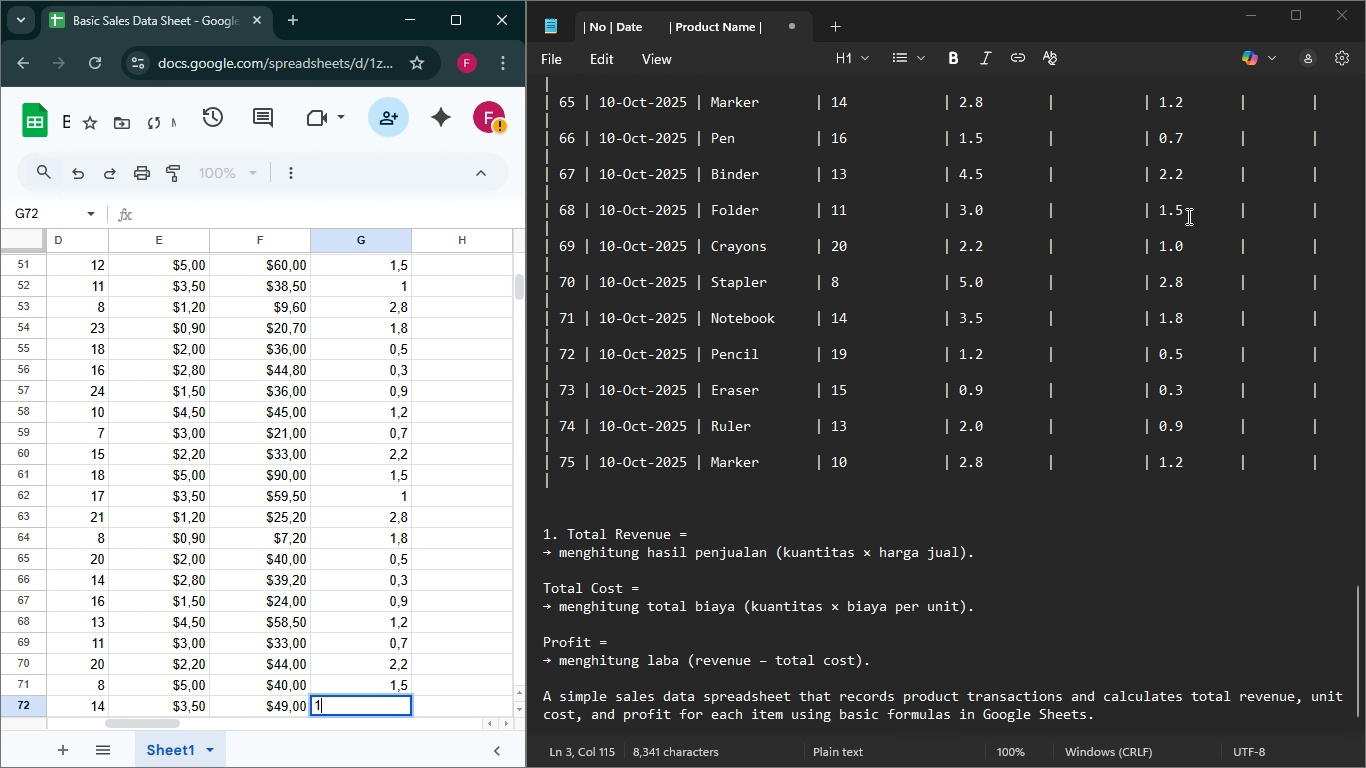 
key(1)
 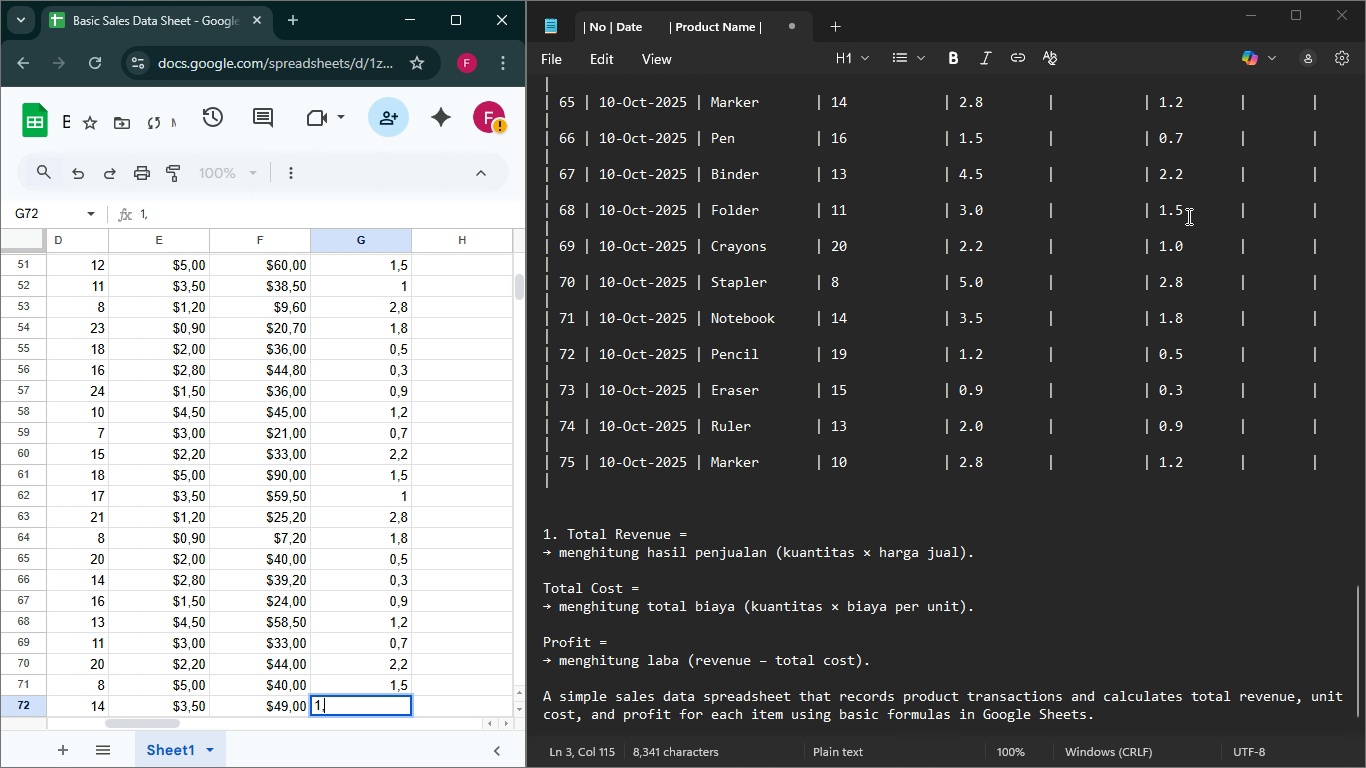 
key(Comma)
 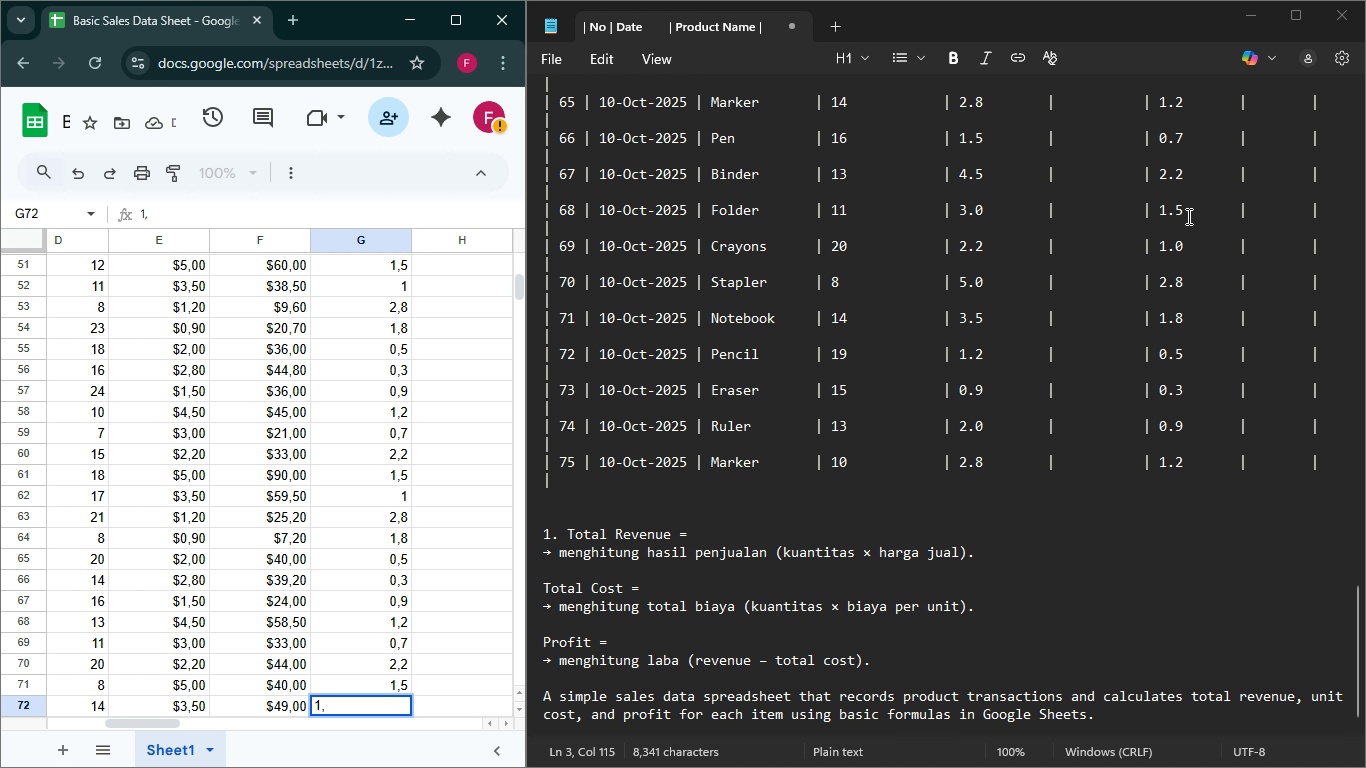 
key(0)
 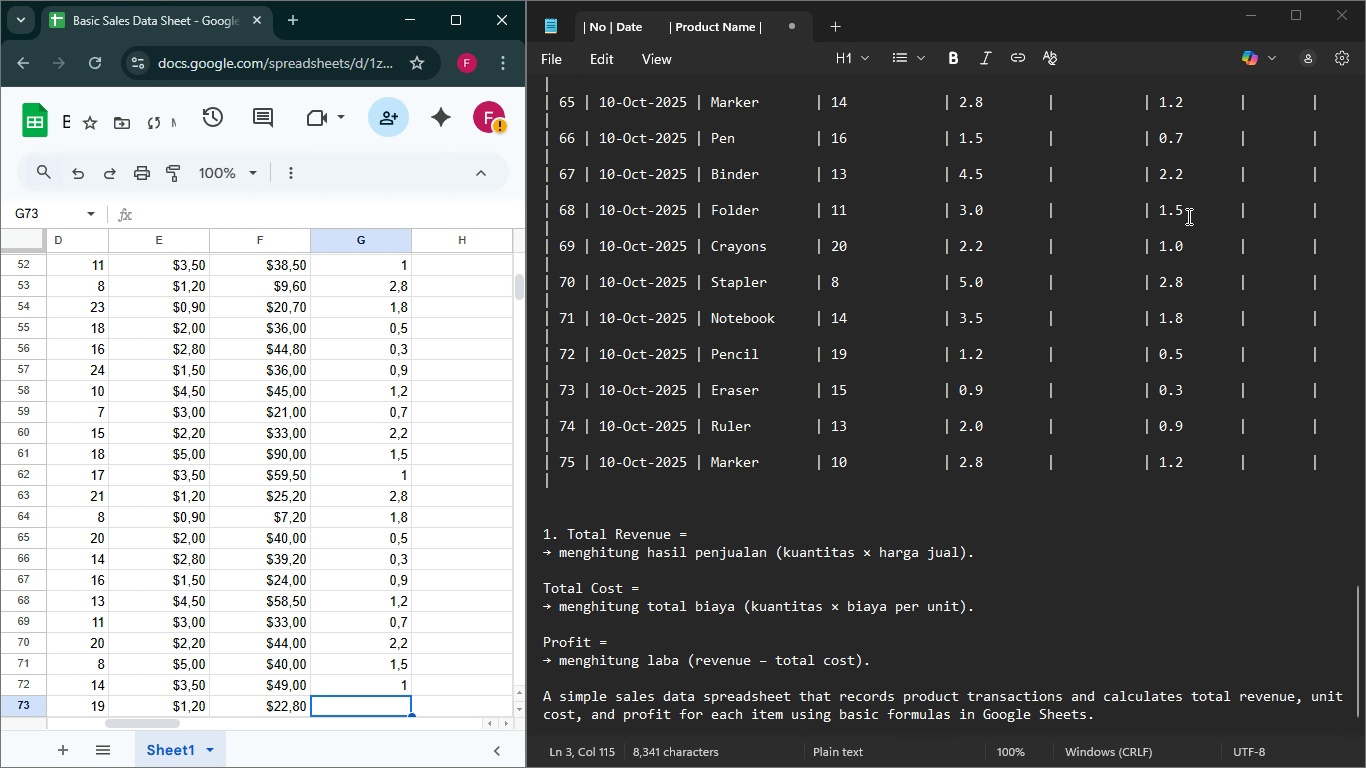 
key(Enter)
 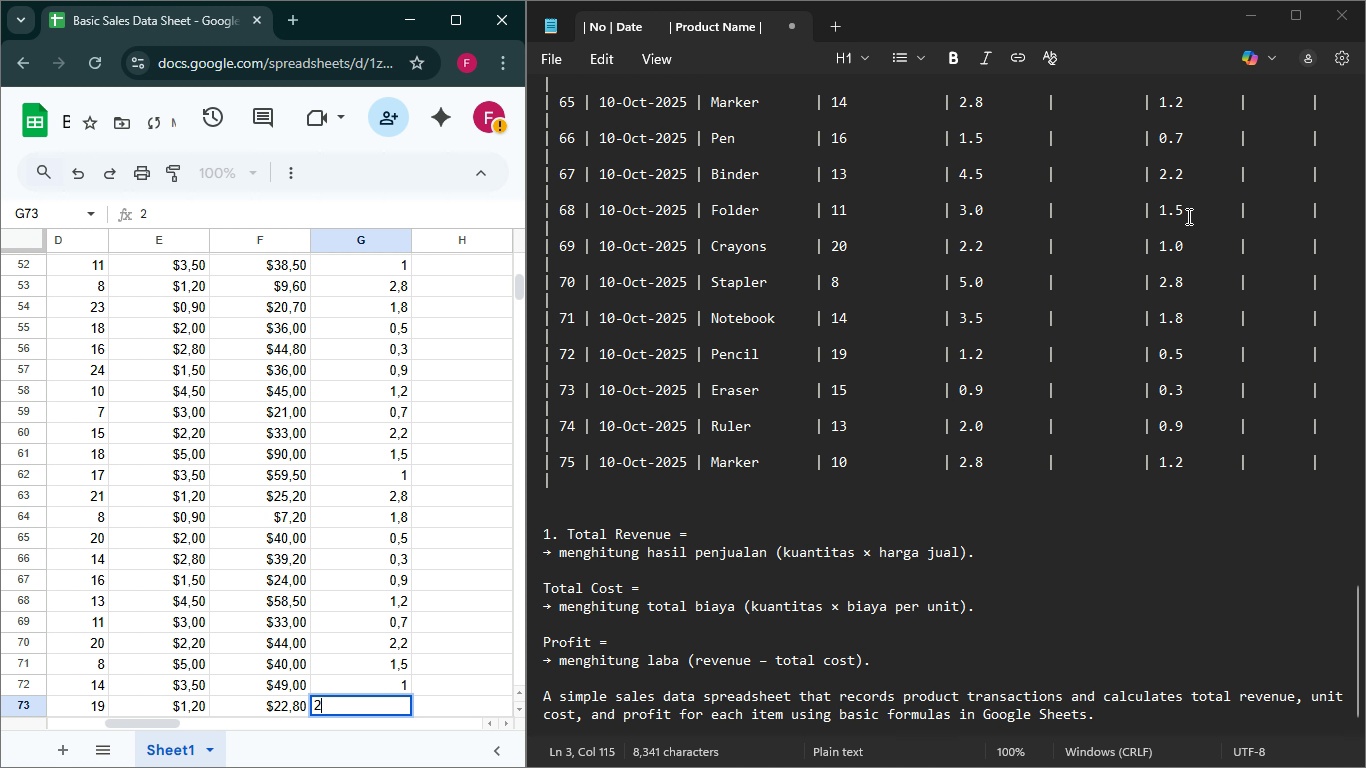 
key(2)
 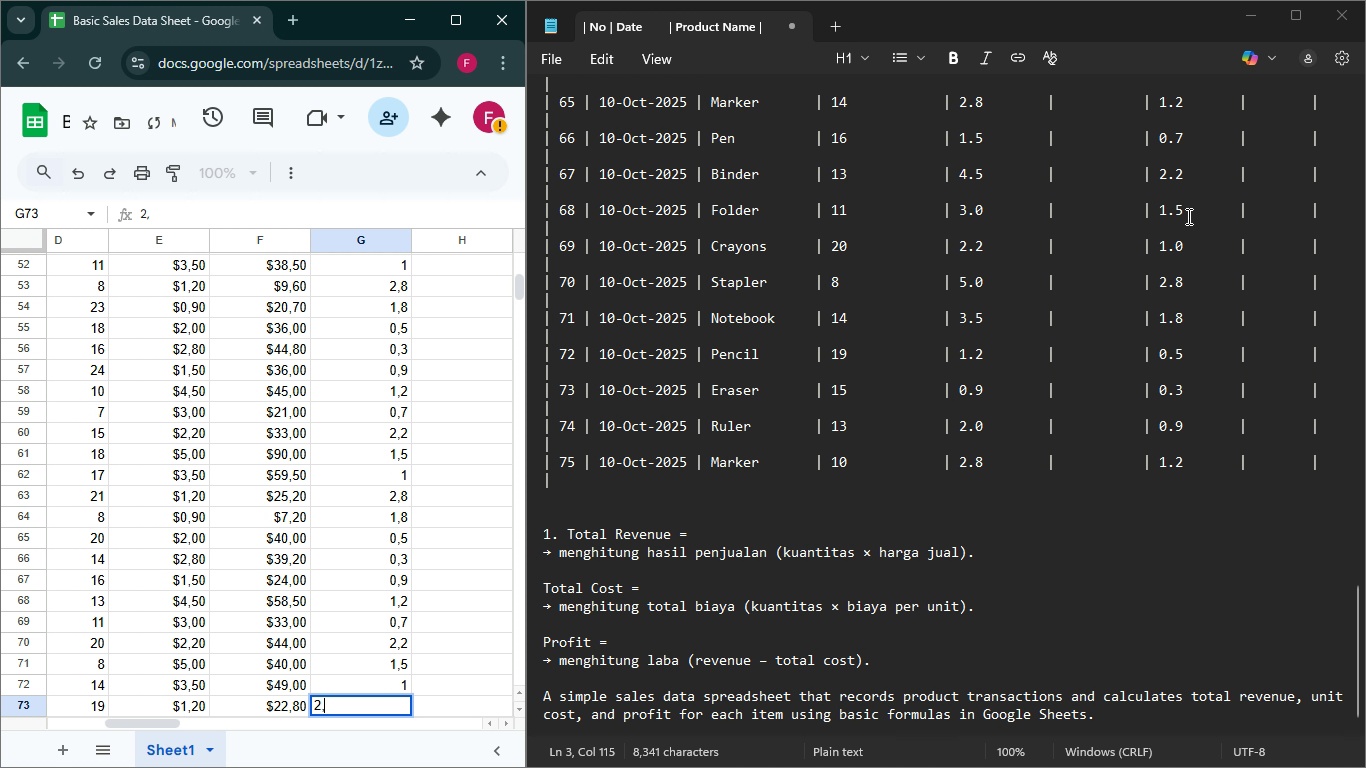 
key(Comma)
 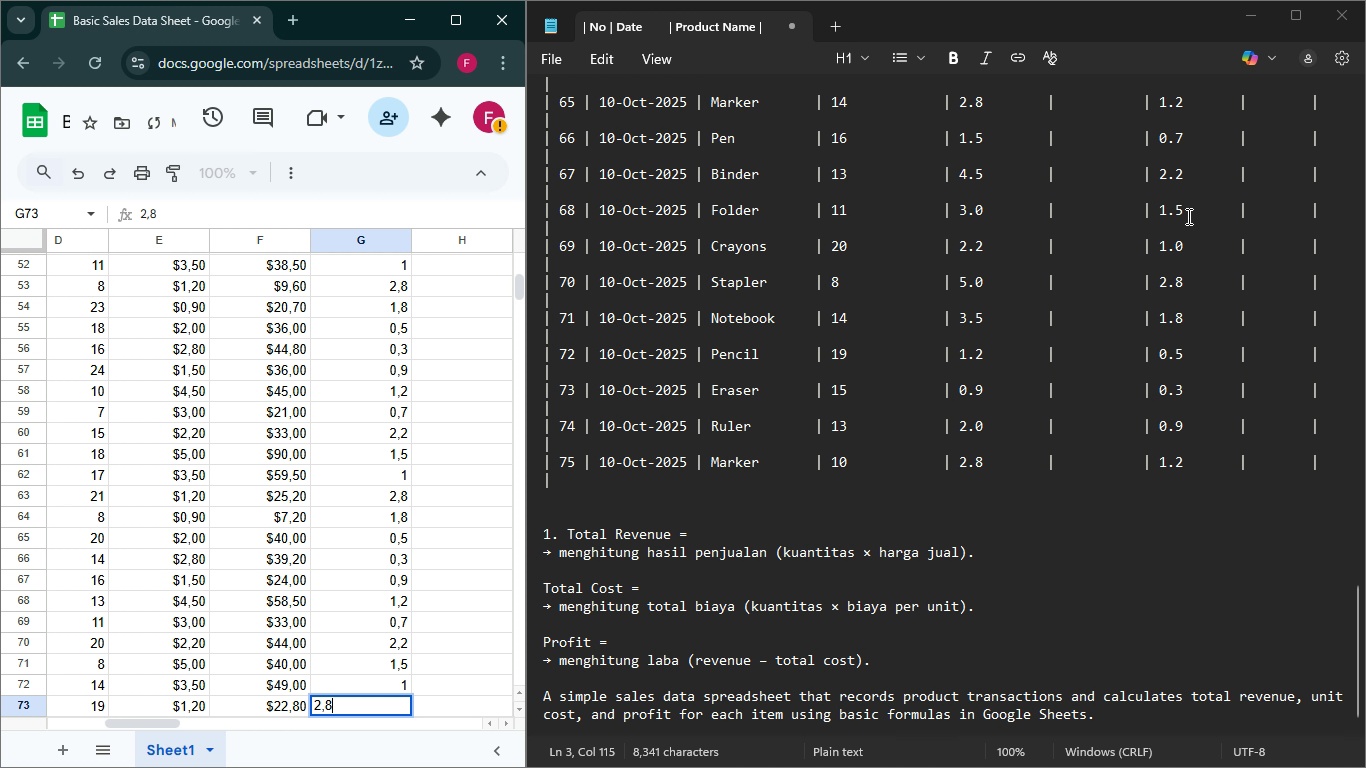 
key(8)
 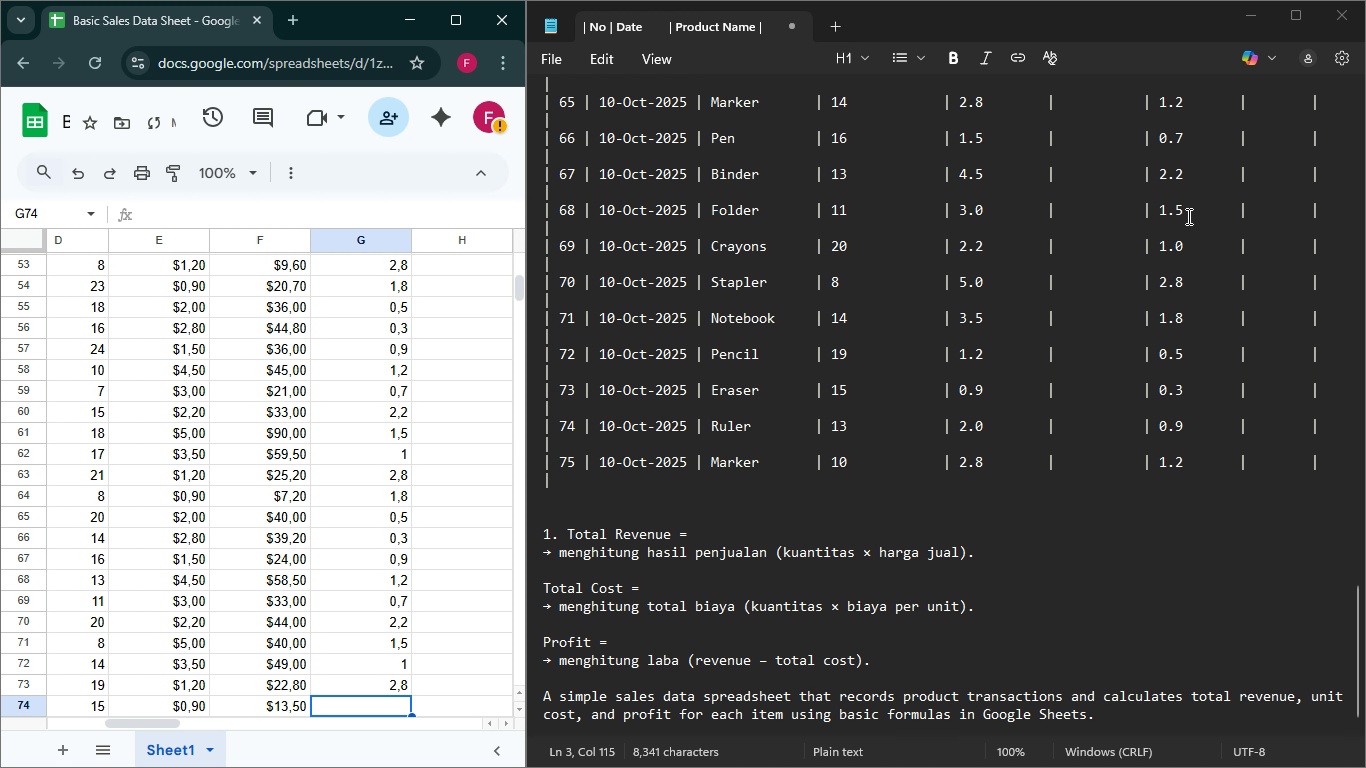 
key(Enter)
 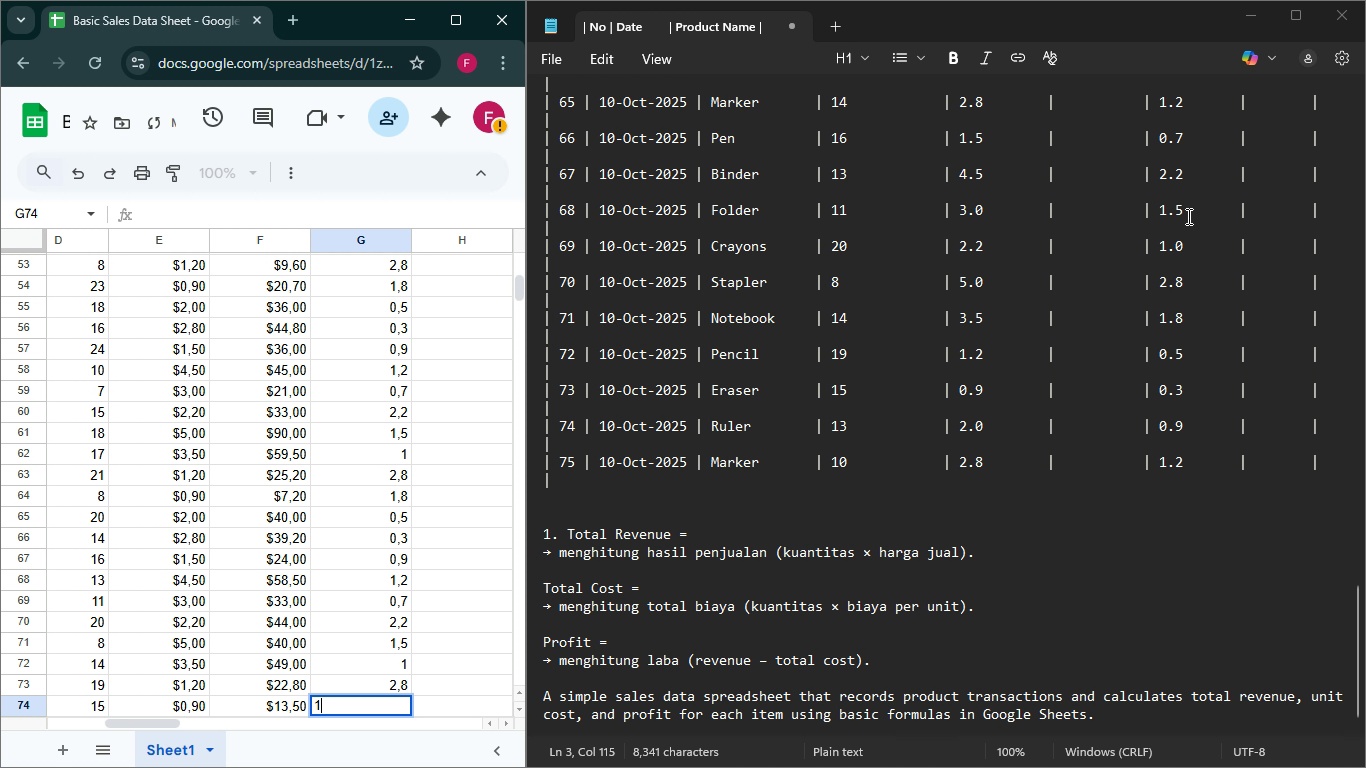 
key(1)
 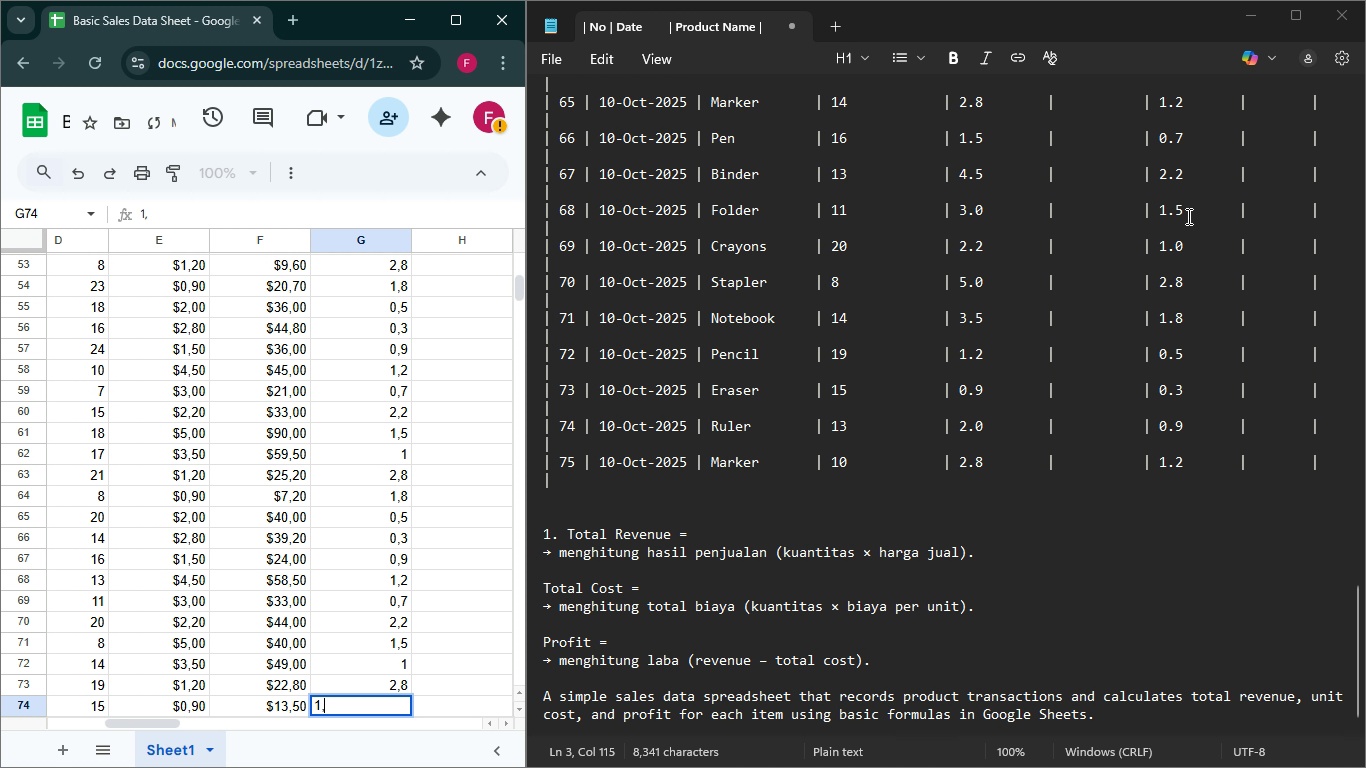 
key(Comma)
 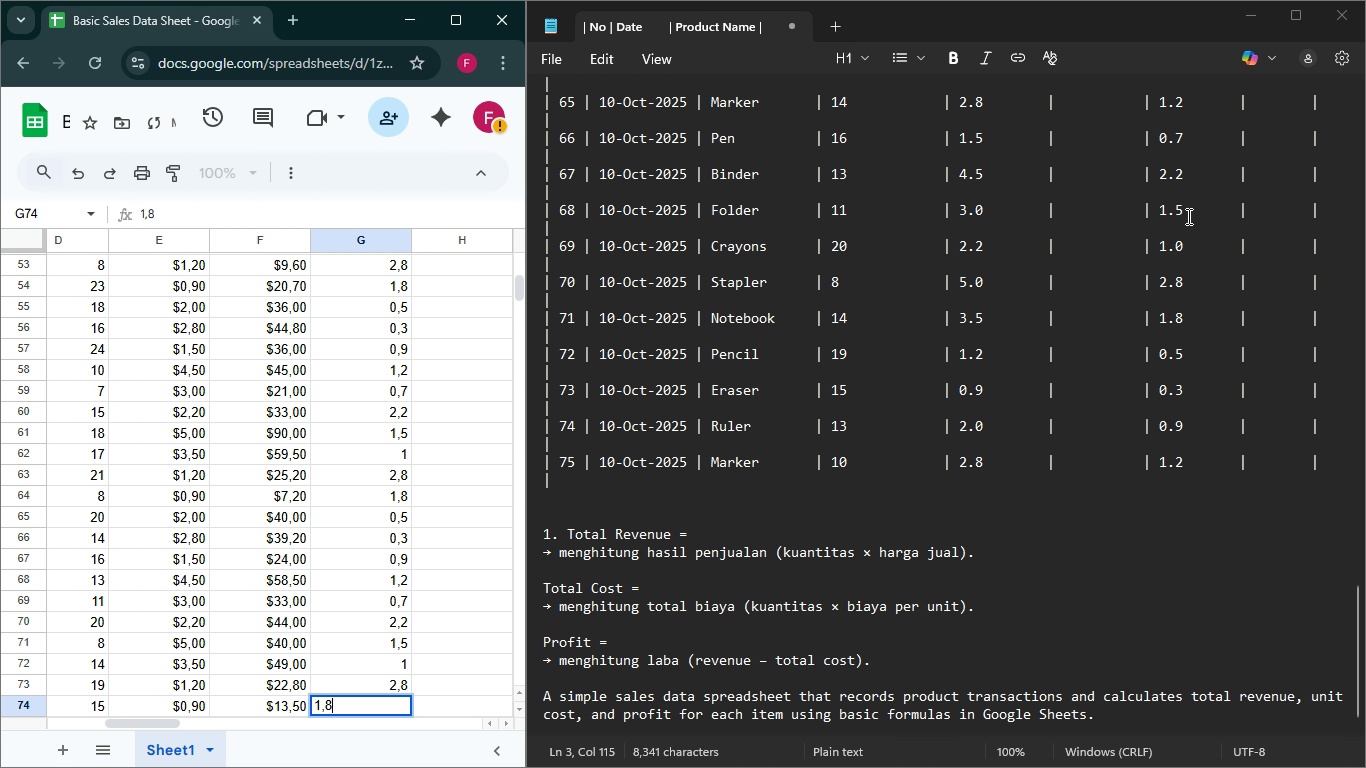 
key(8)
 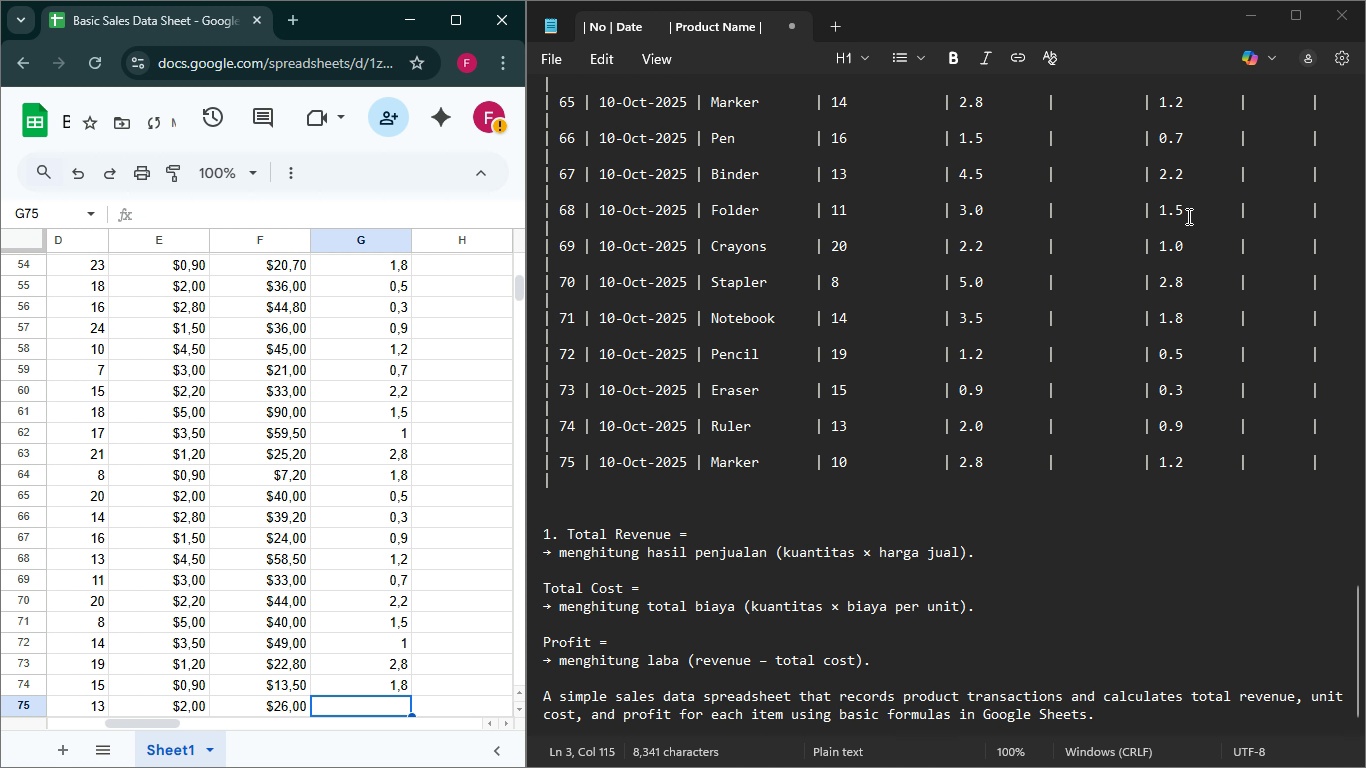 
key(Enter)
 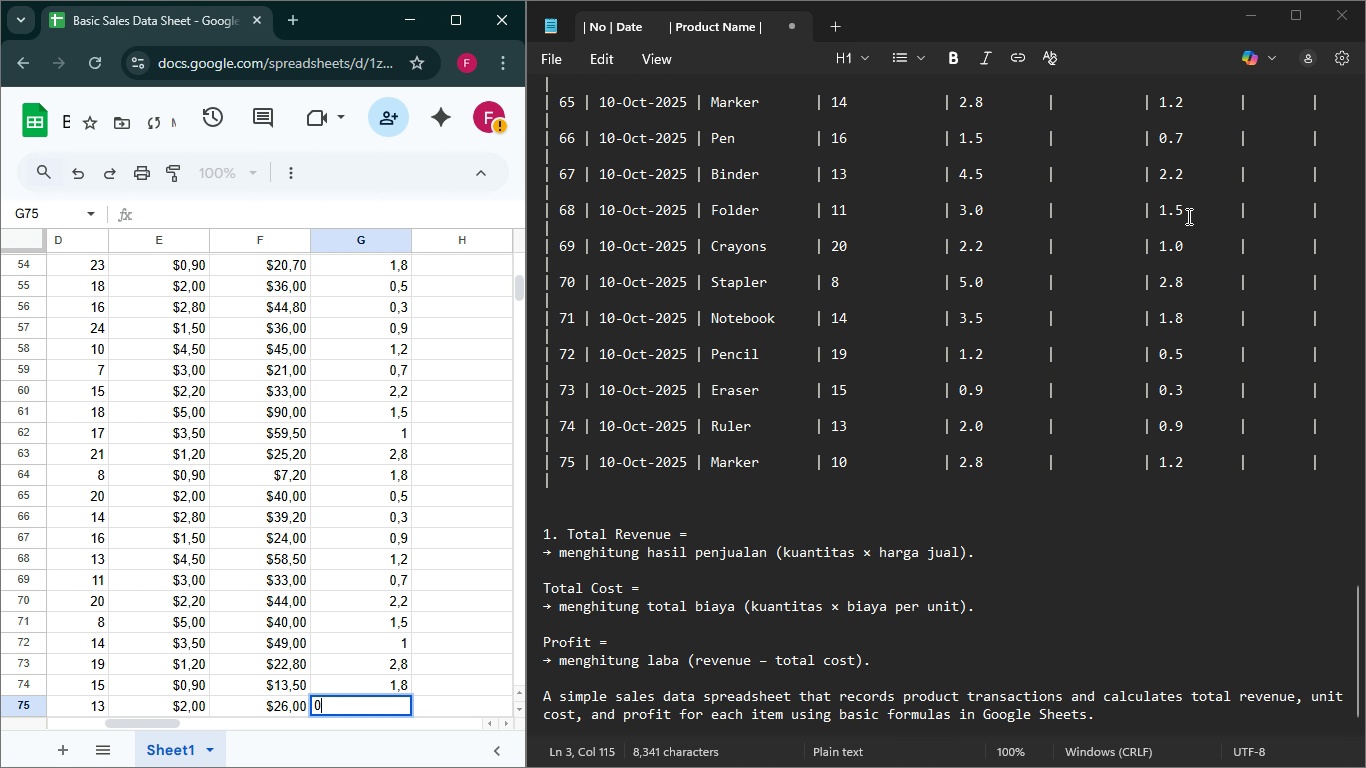 
key(0)
 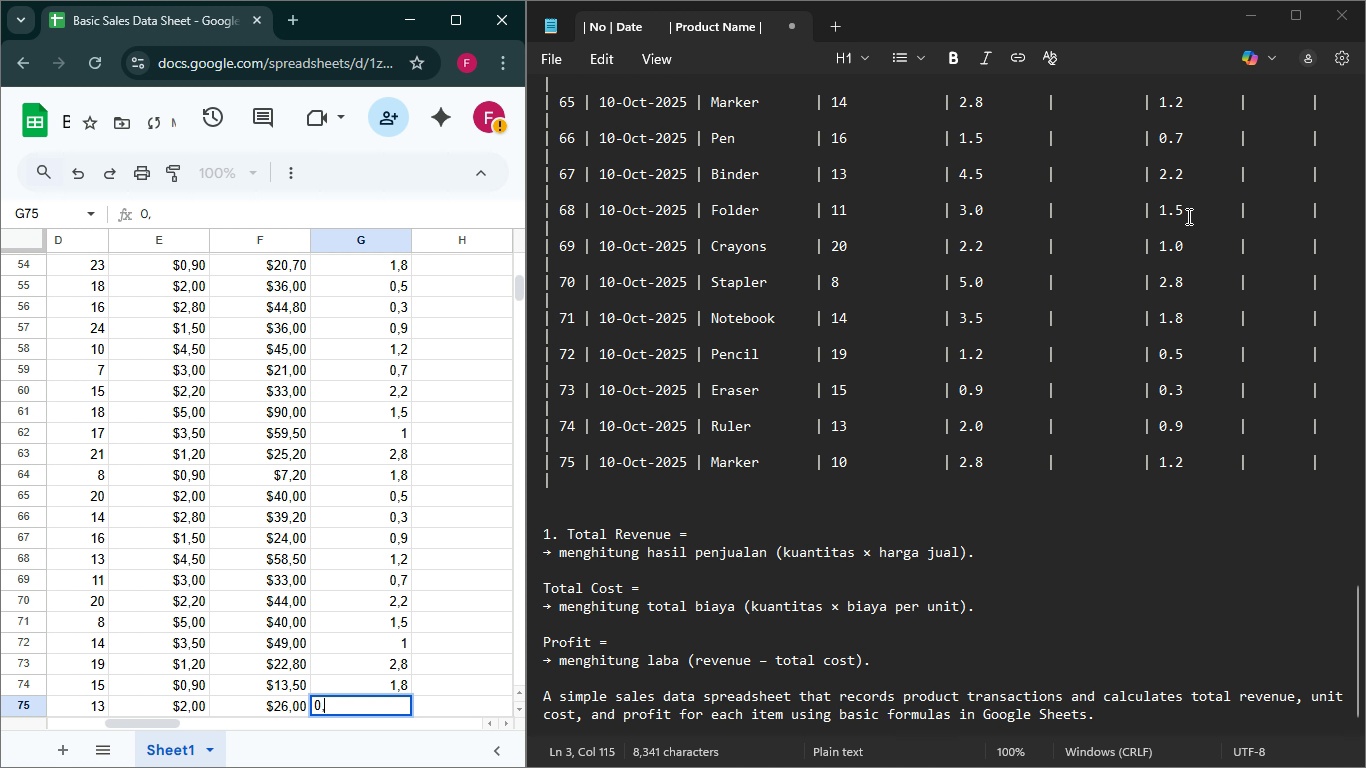 
key(Comma)
 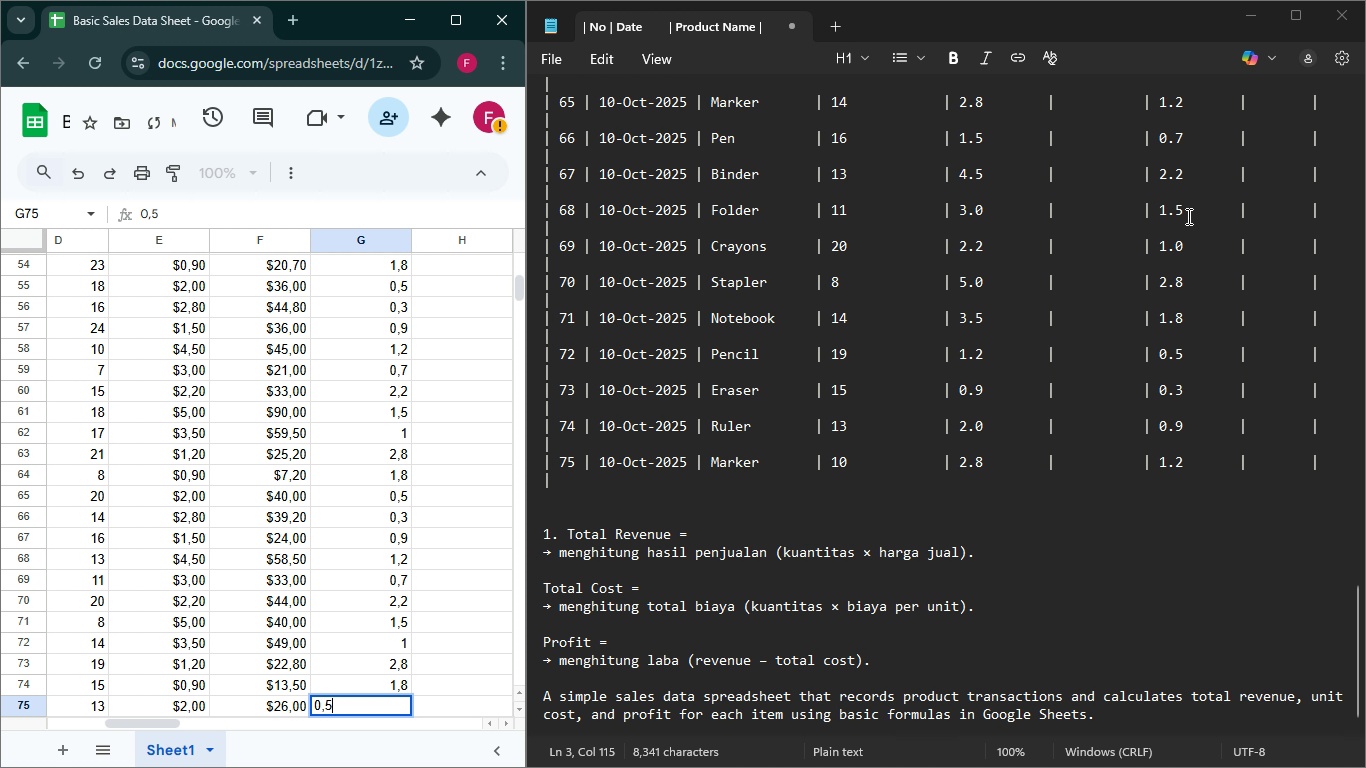 
key(5)
 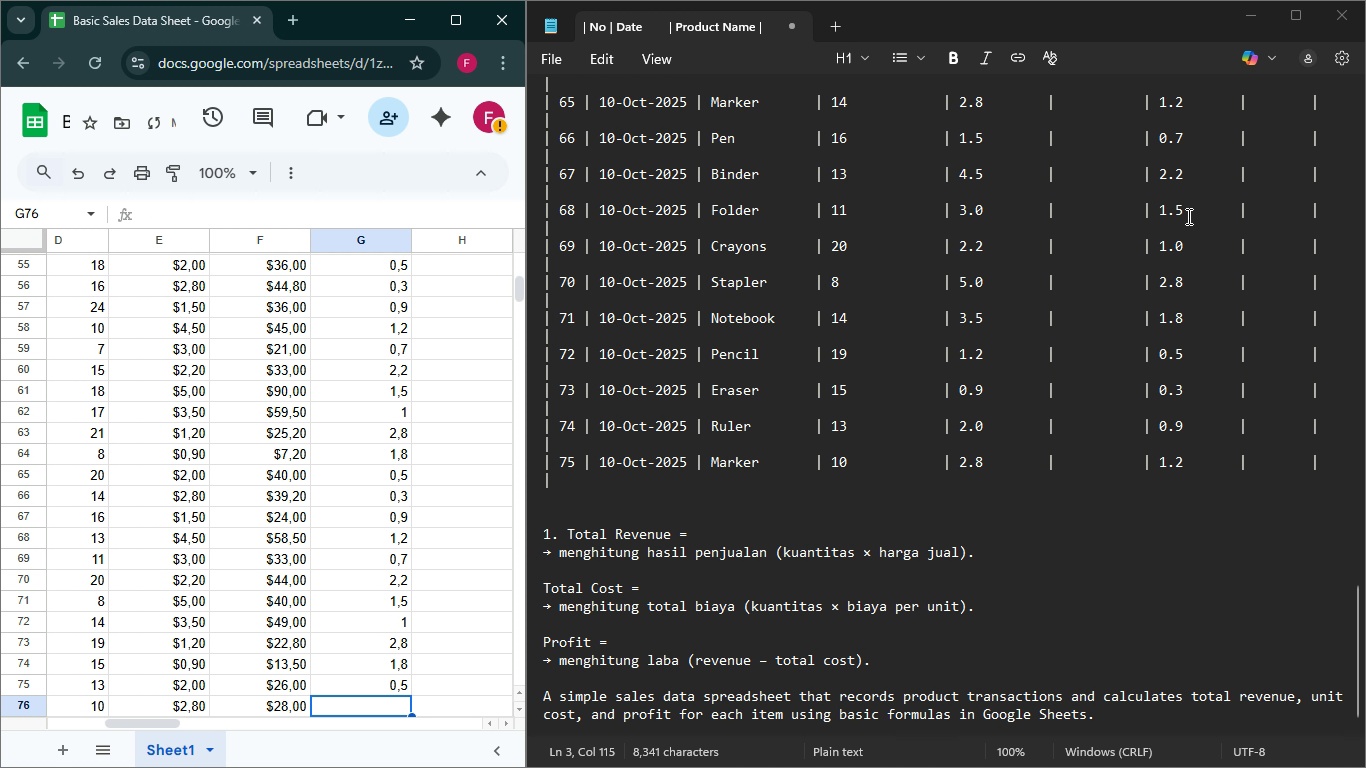 
key(Enter)
 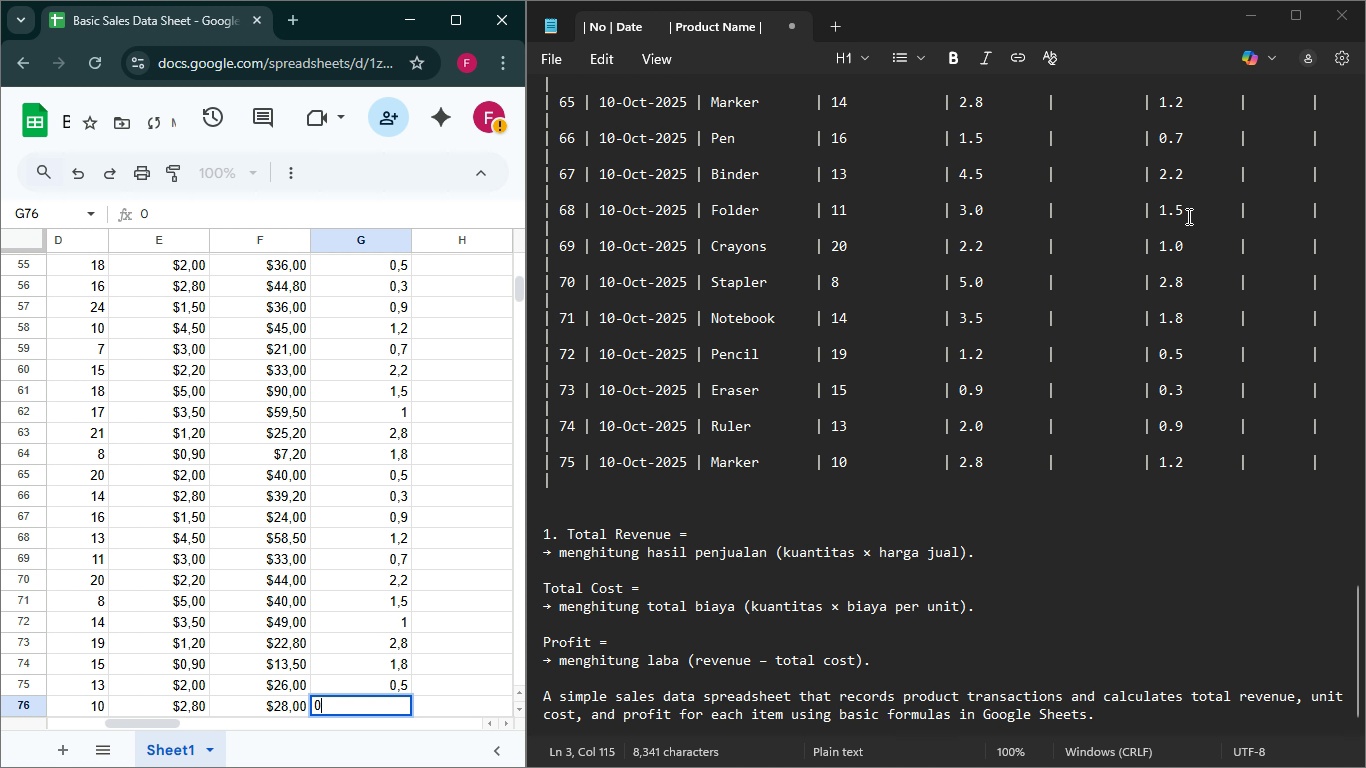 
key(0)
 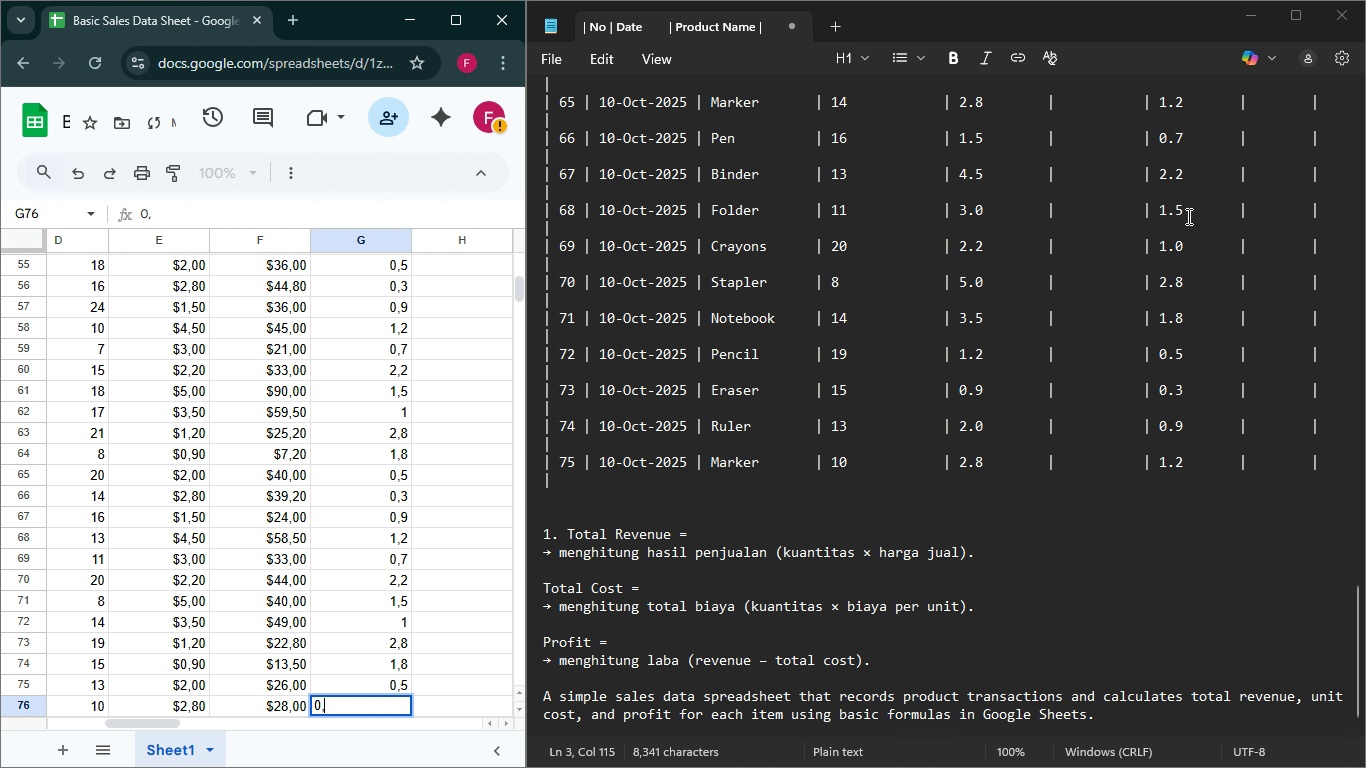 
key(Comma)
 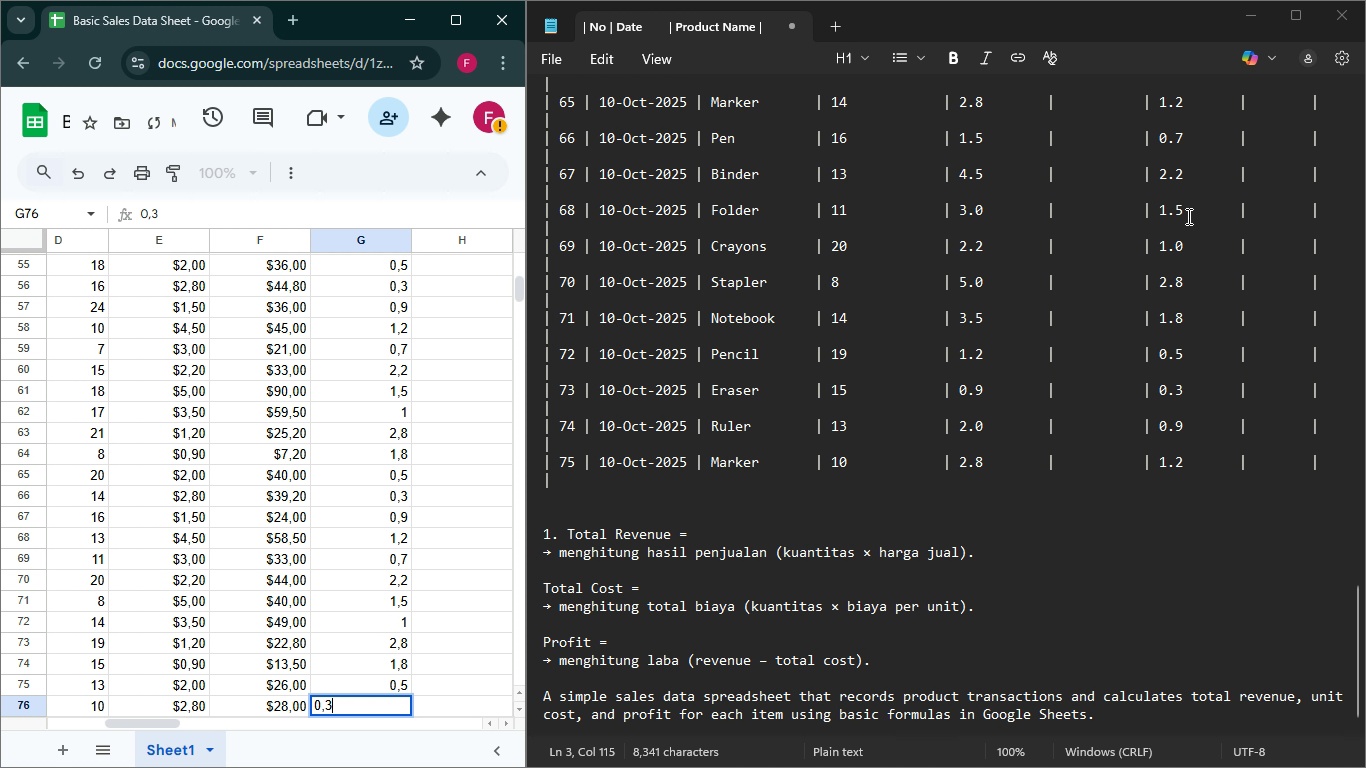 
key(3)
 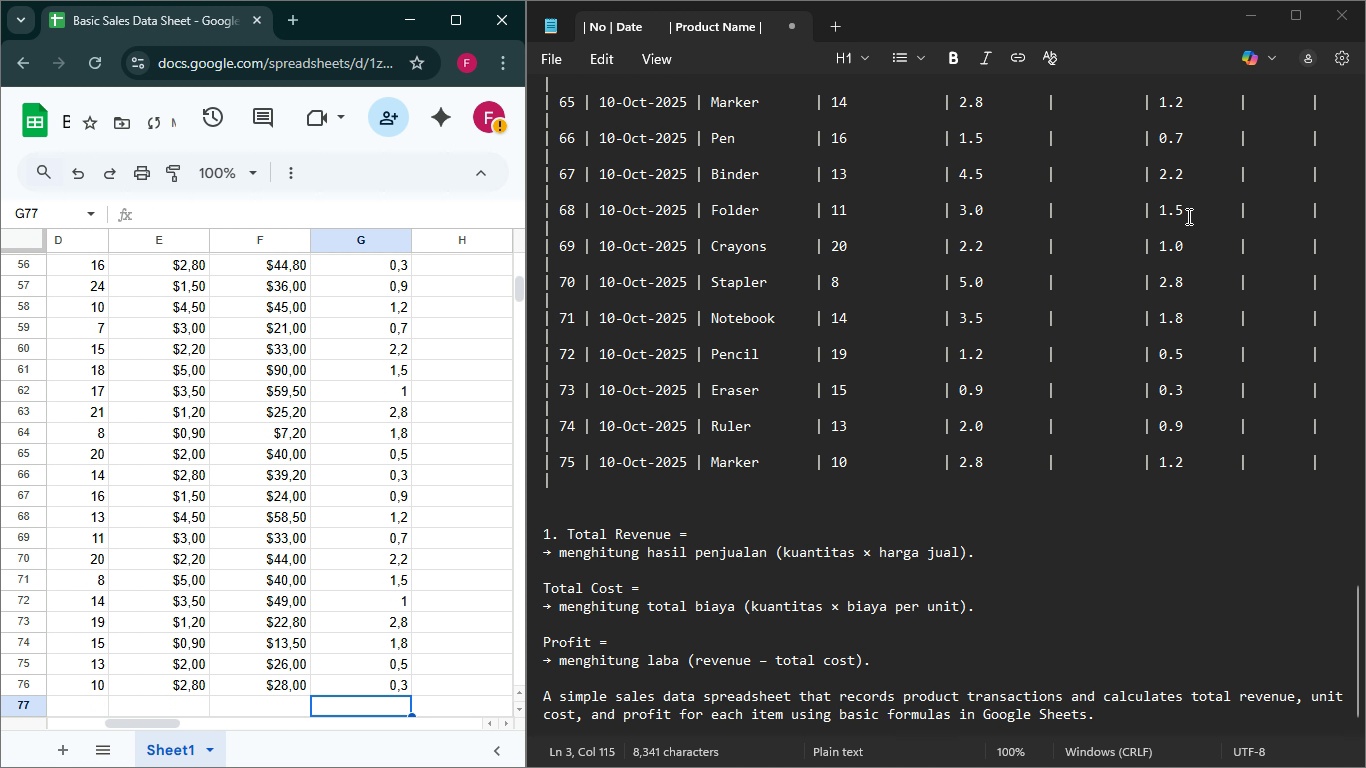 
key(Enter)
 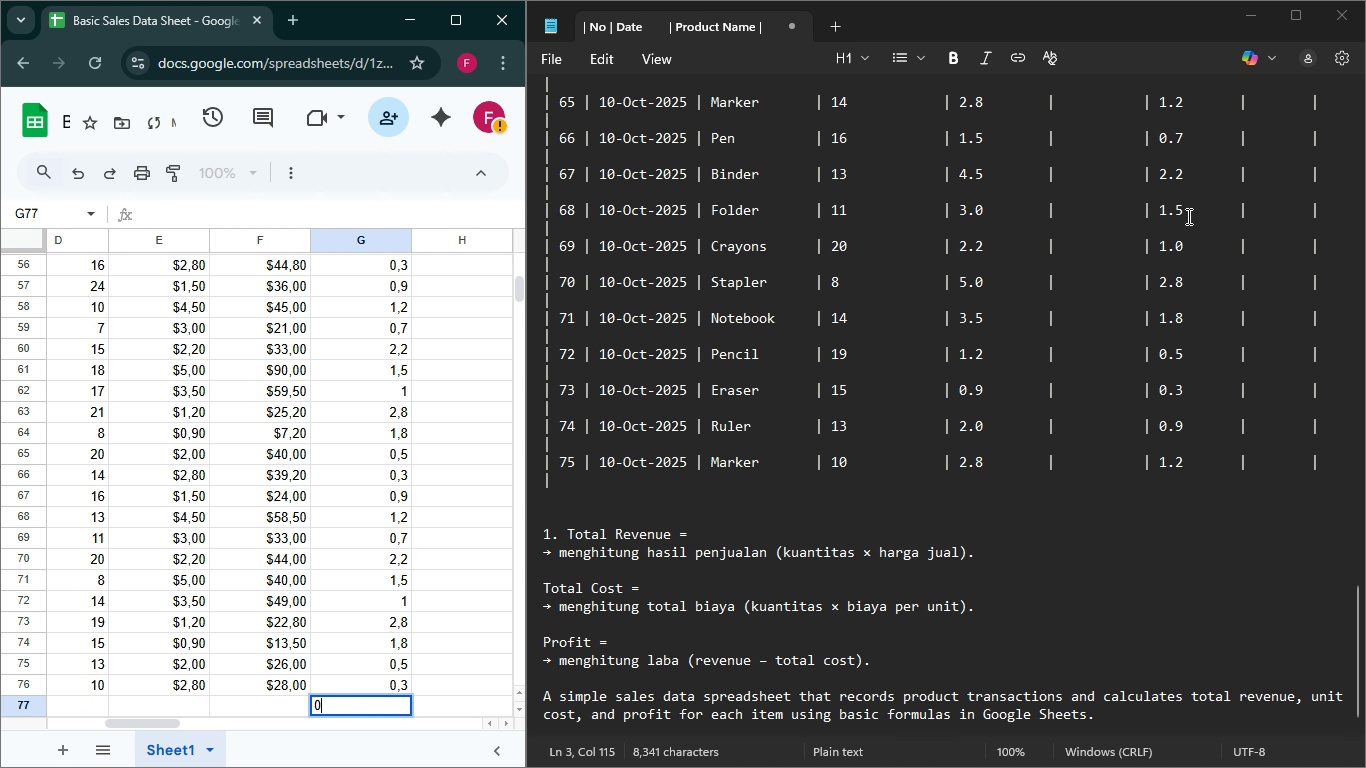 
key(0)
 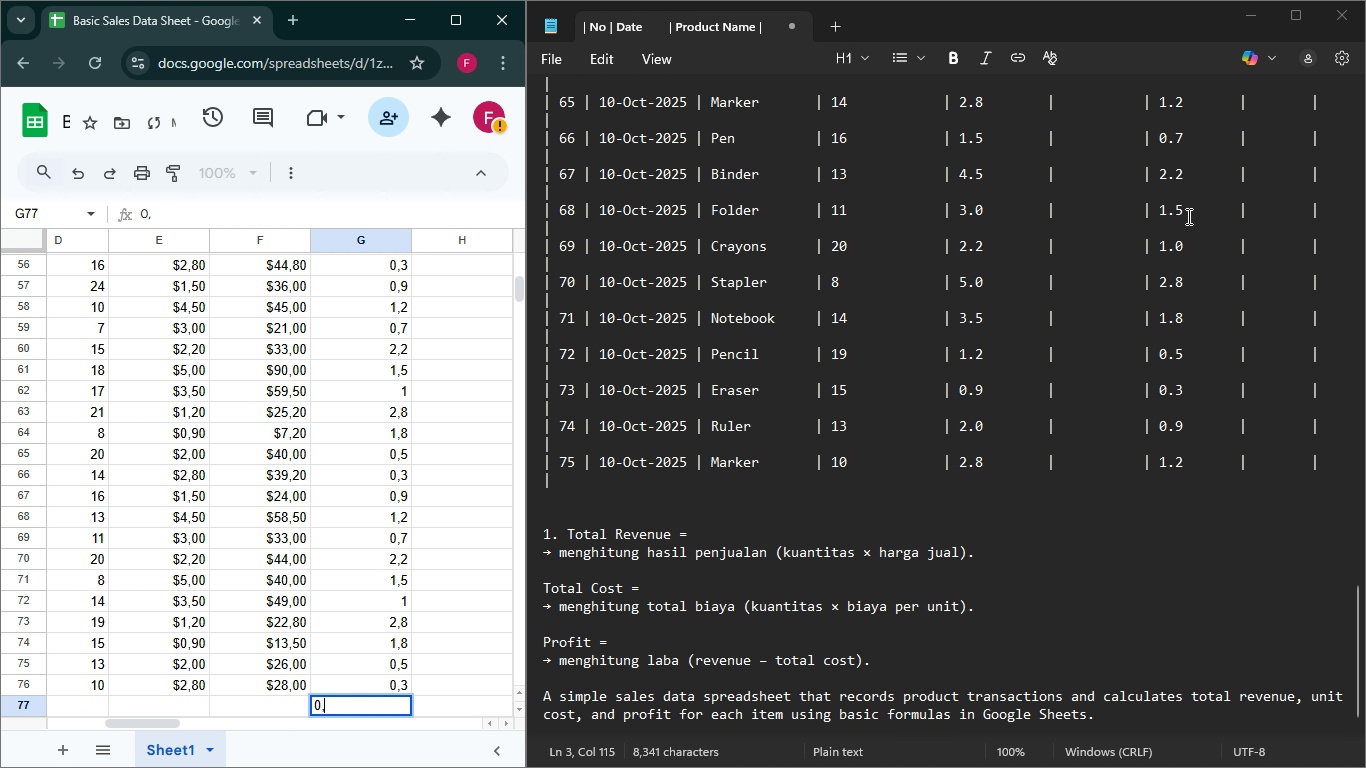 
key(Comma)
 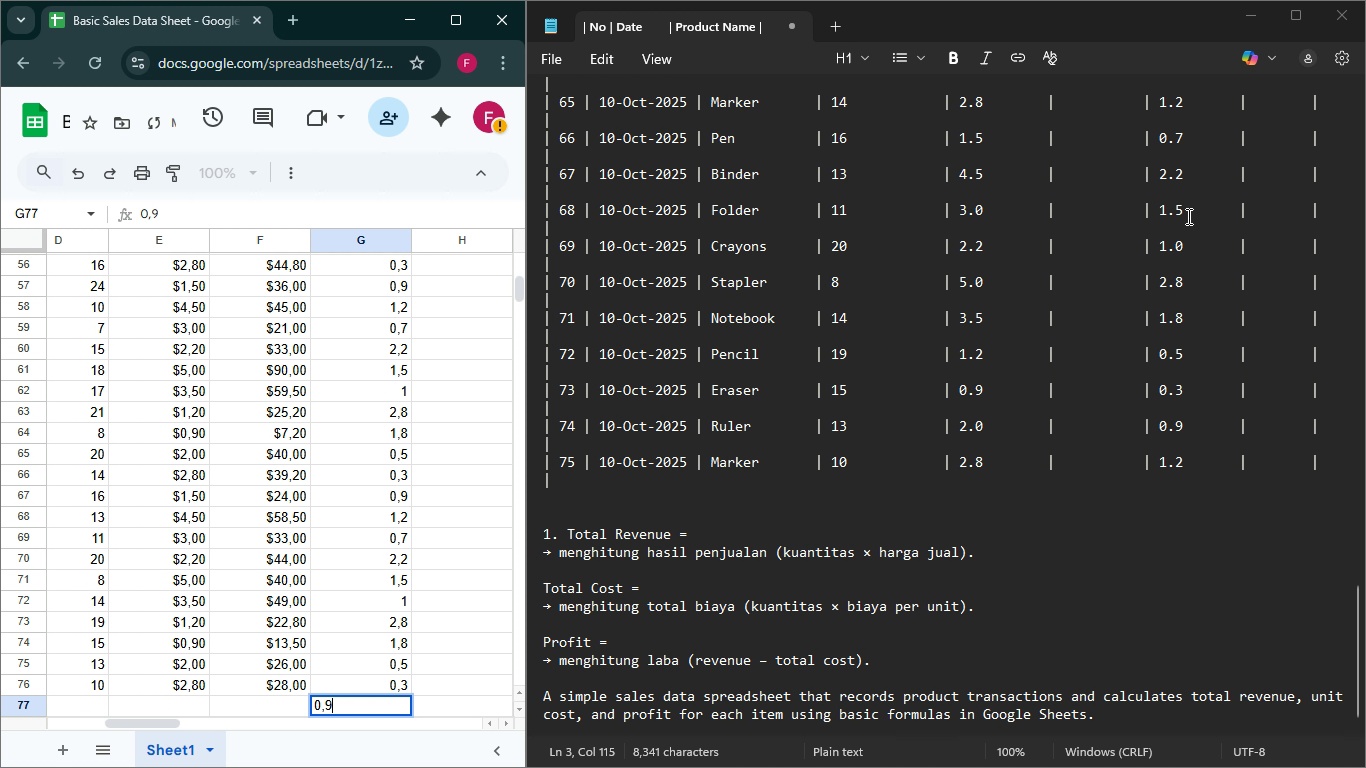 
key(9)
 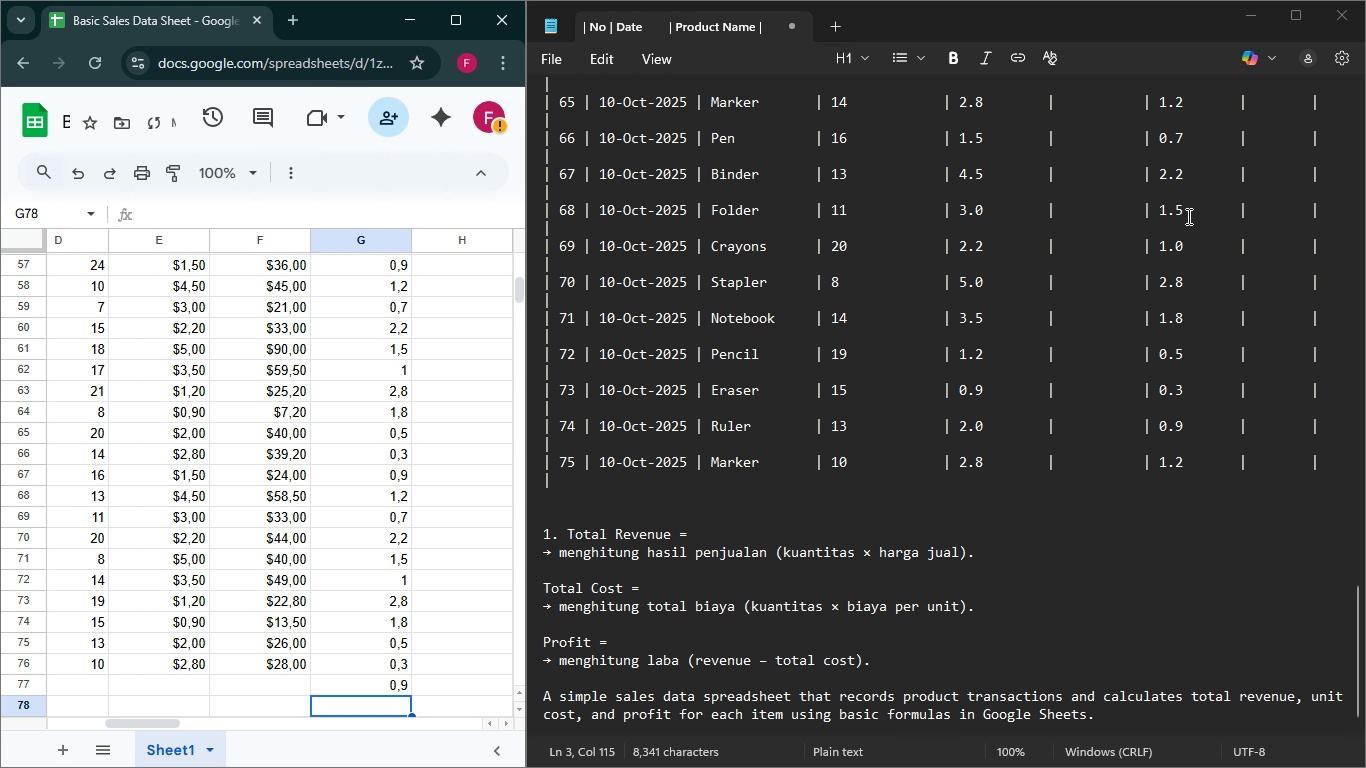 
key(Enter)
 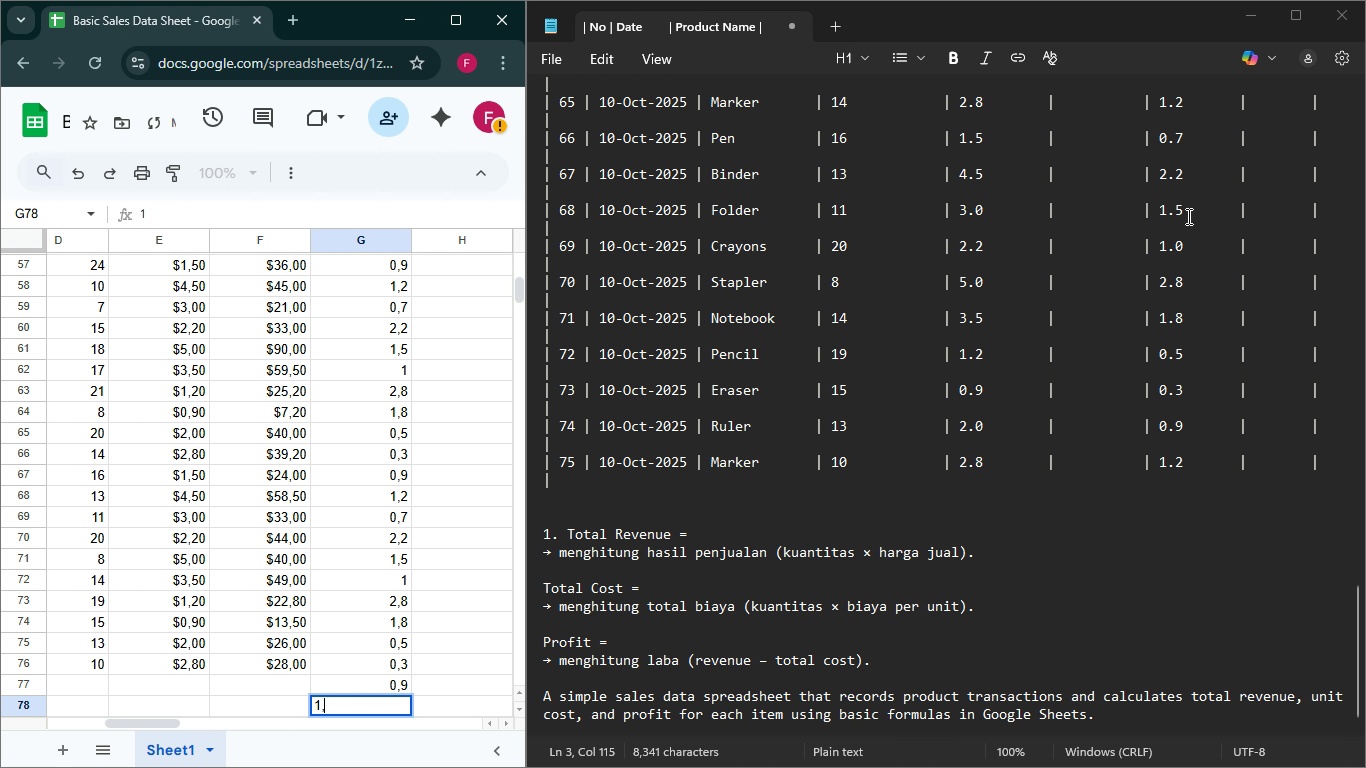 
key(1)
 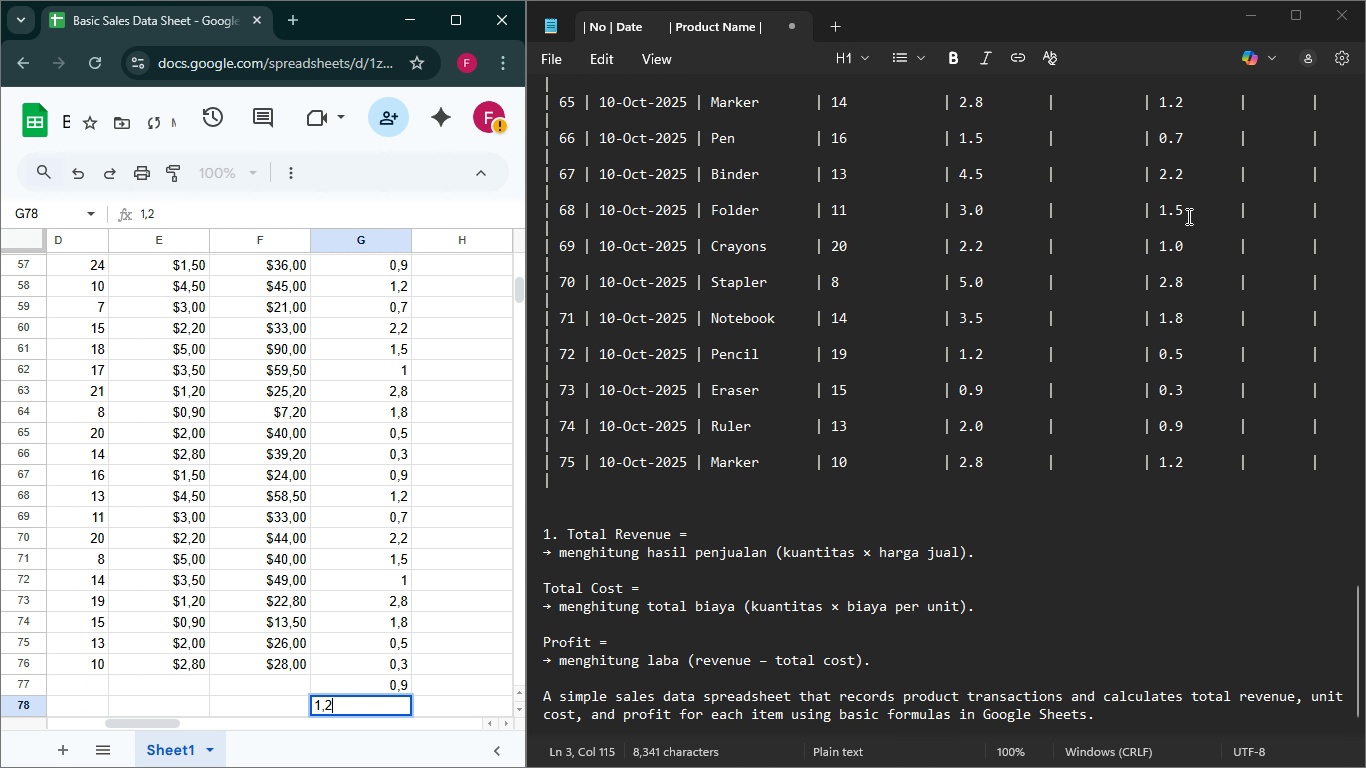 
key(Comma)
 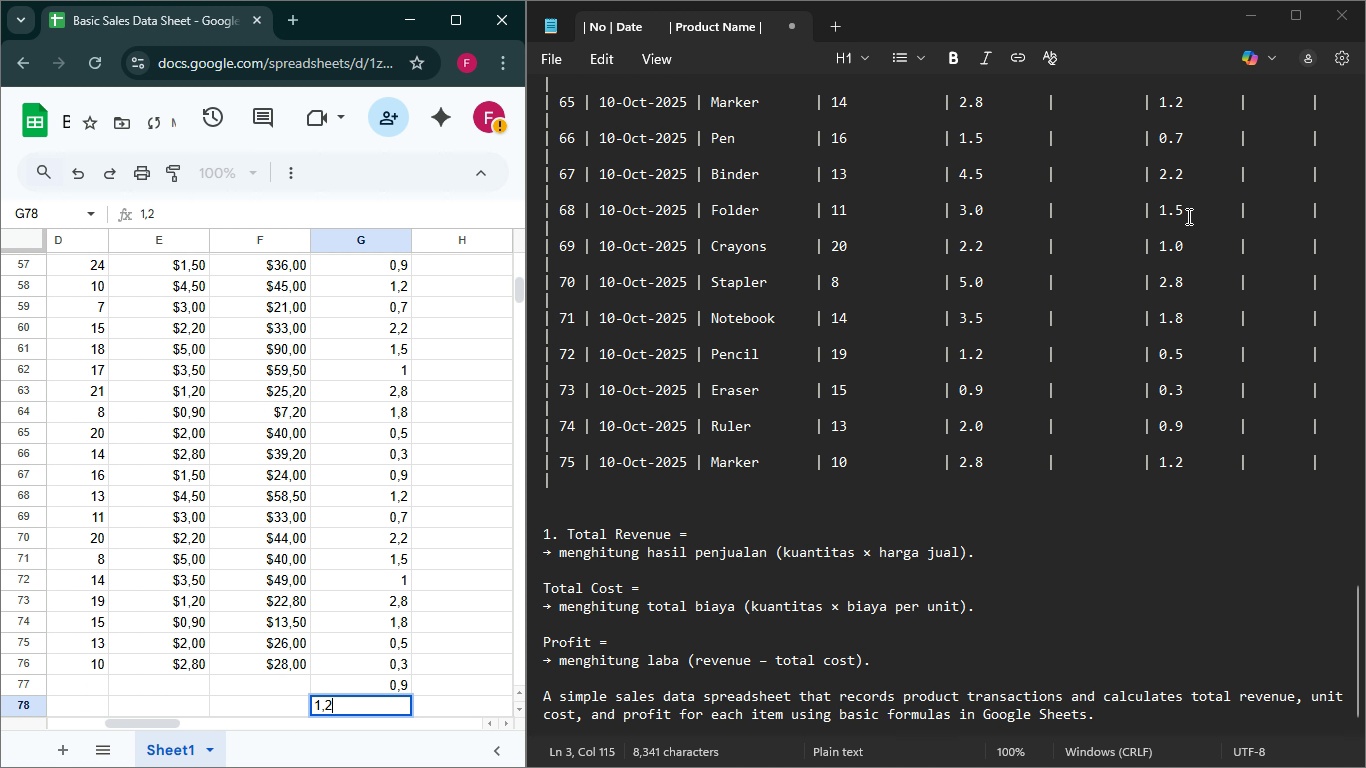 
key(2)
 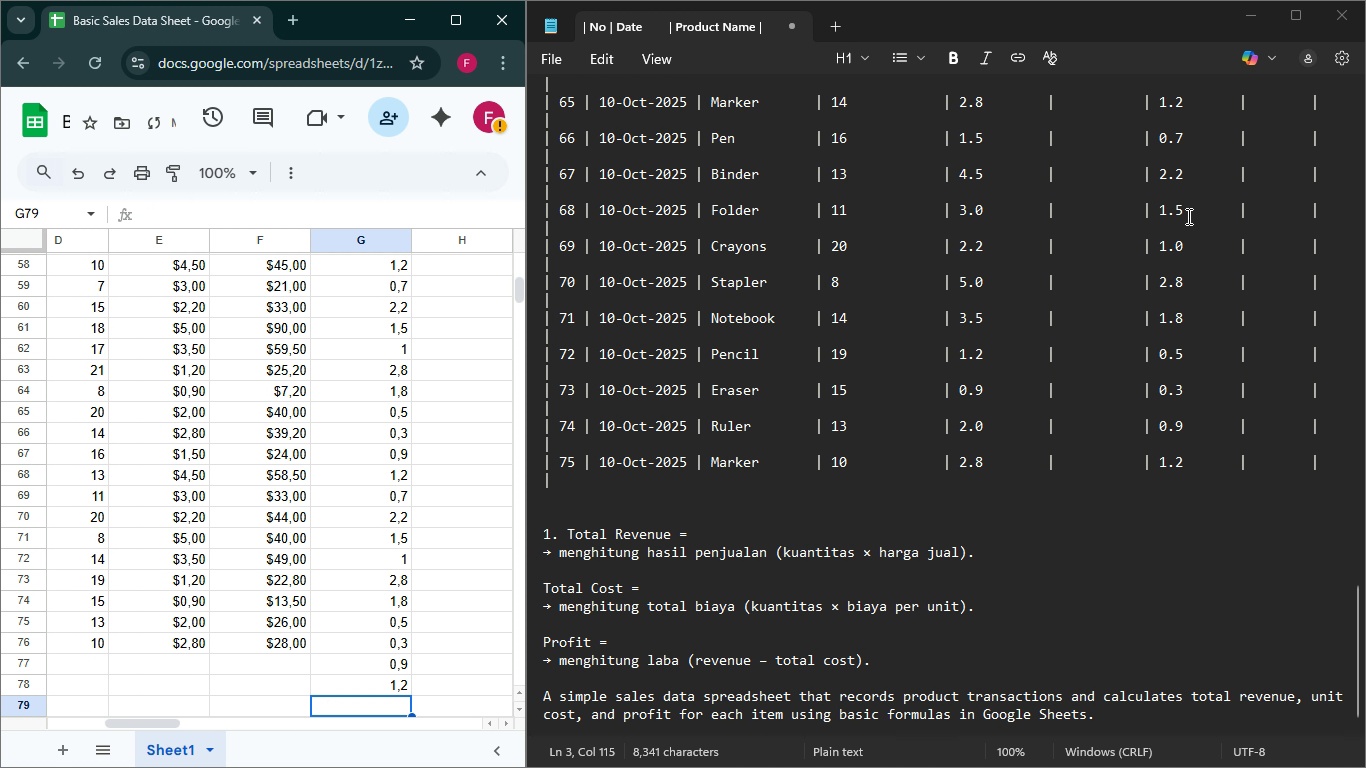 
key(Enter)
 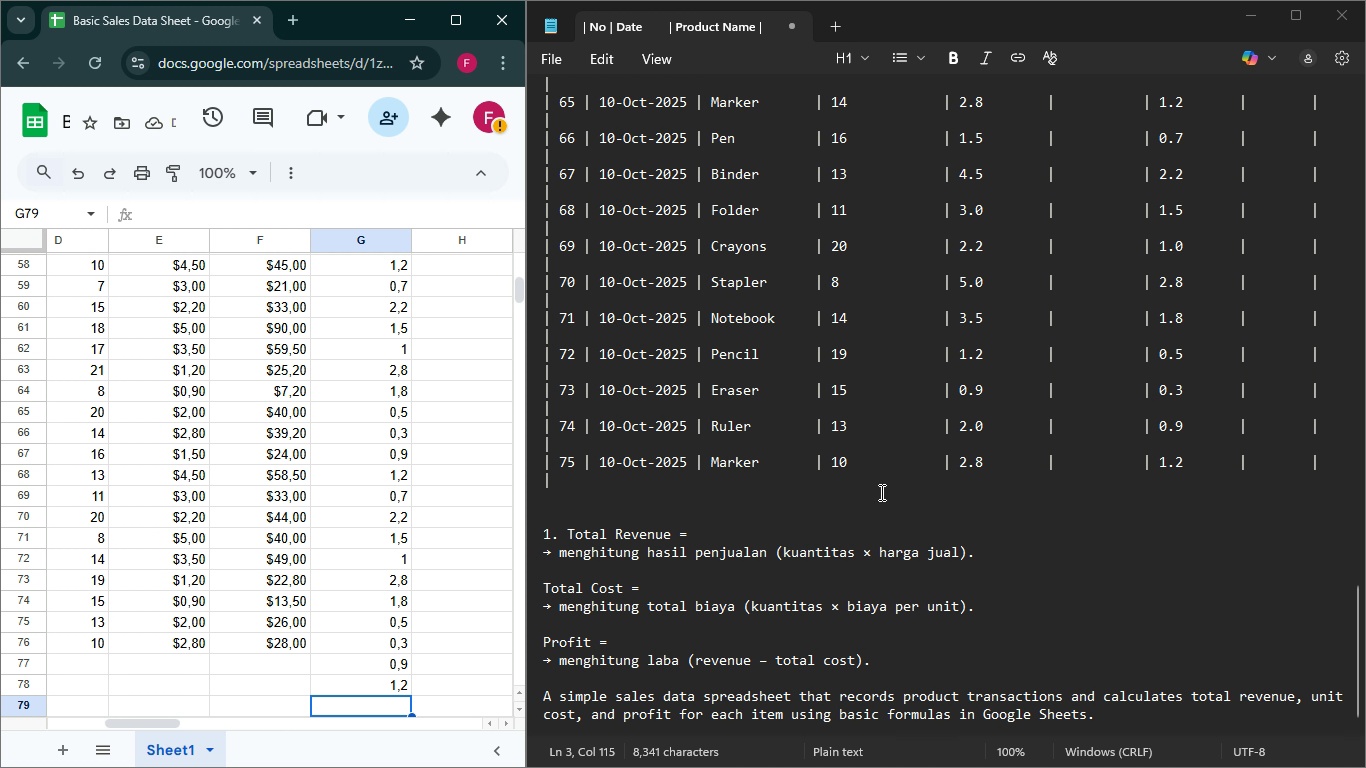 
wait(9.54)
 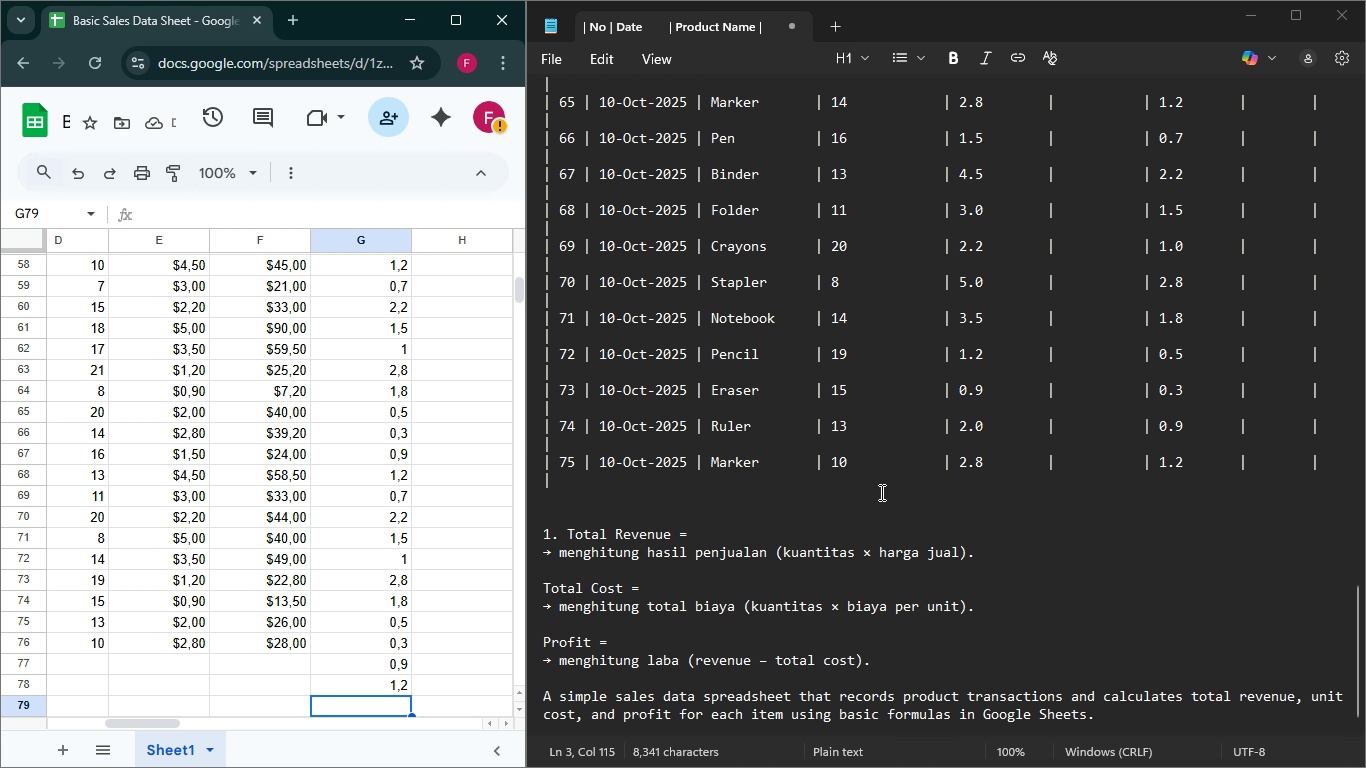 
scroll: coordinate [613, 394], scroll_direction: up, amount: 1.0
 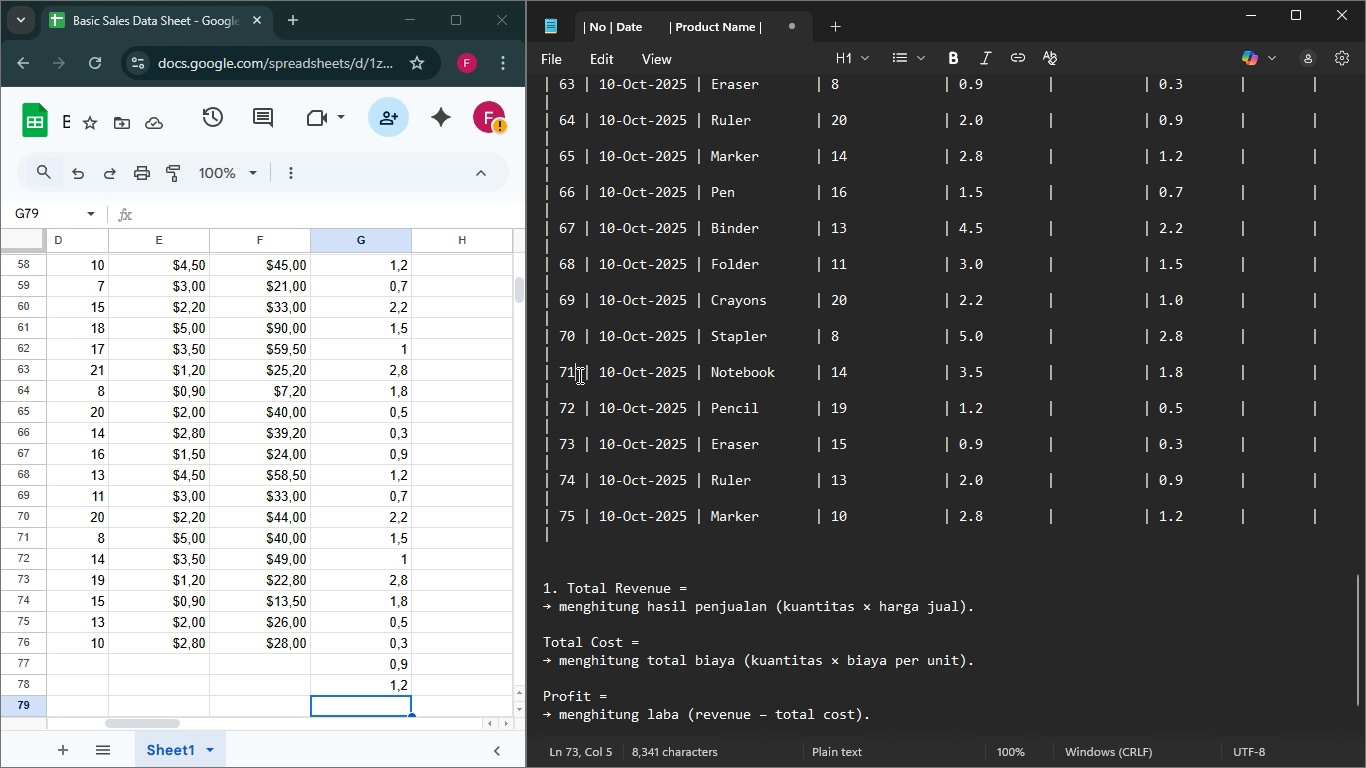 
left_click_drag(start_coordinate=[578, 375], to_coordinate=[823, 380])
 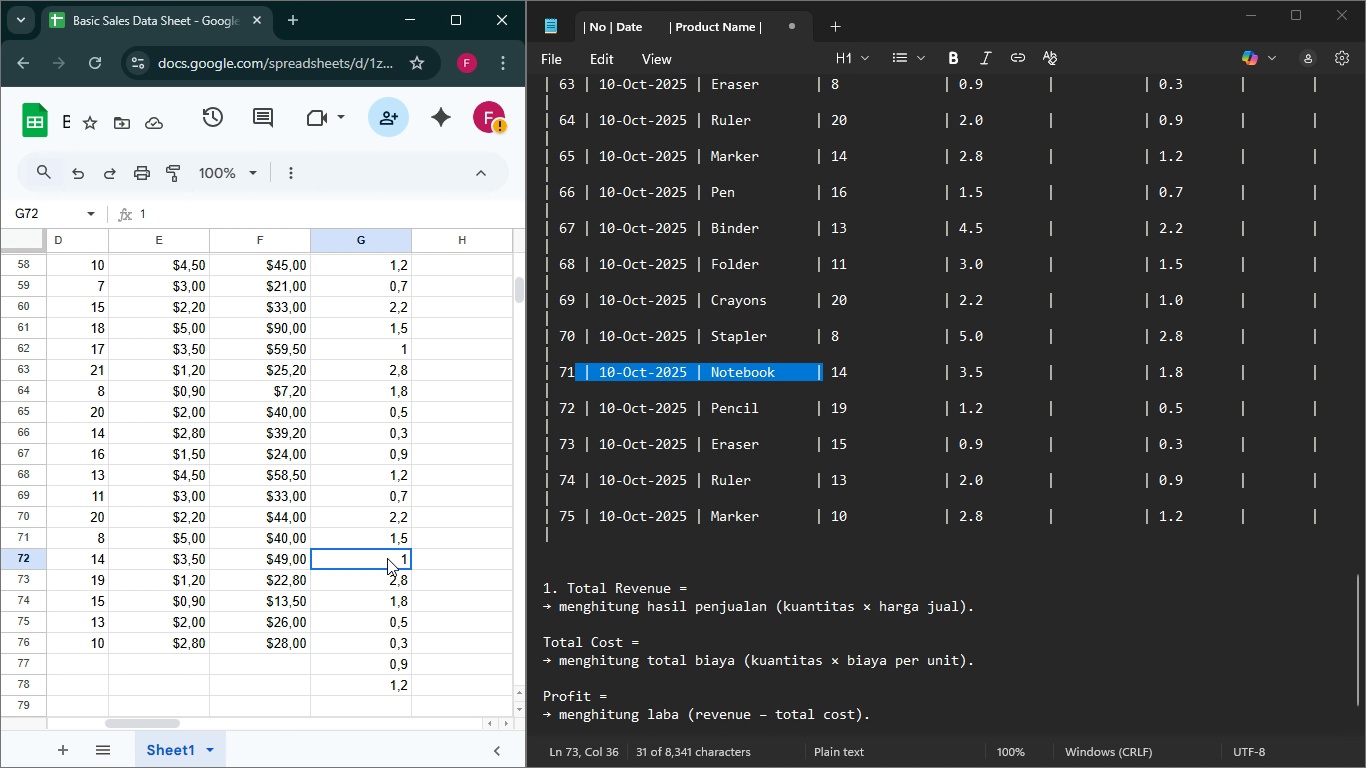 
left_click([387, 558])
 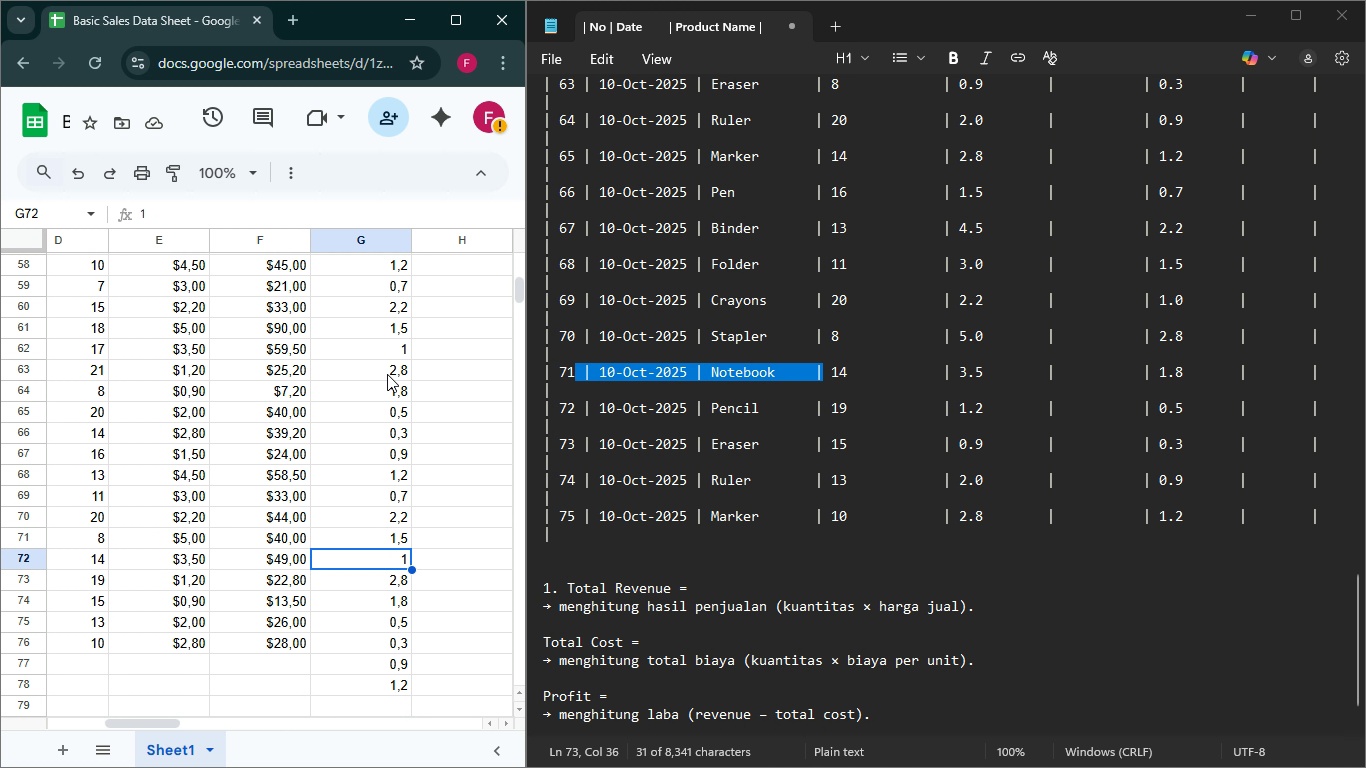 
wait(5.6)
 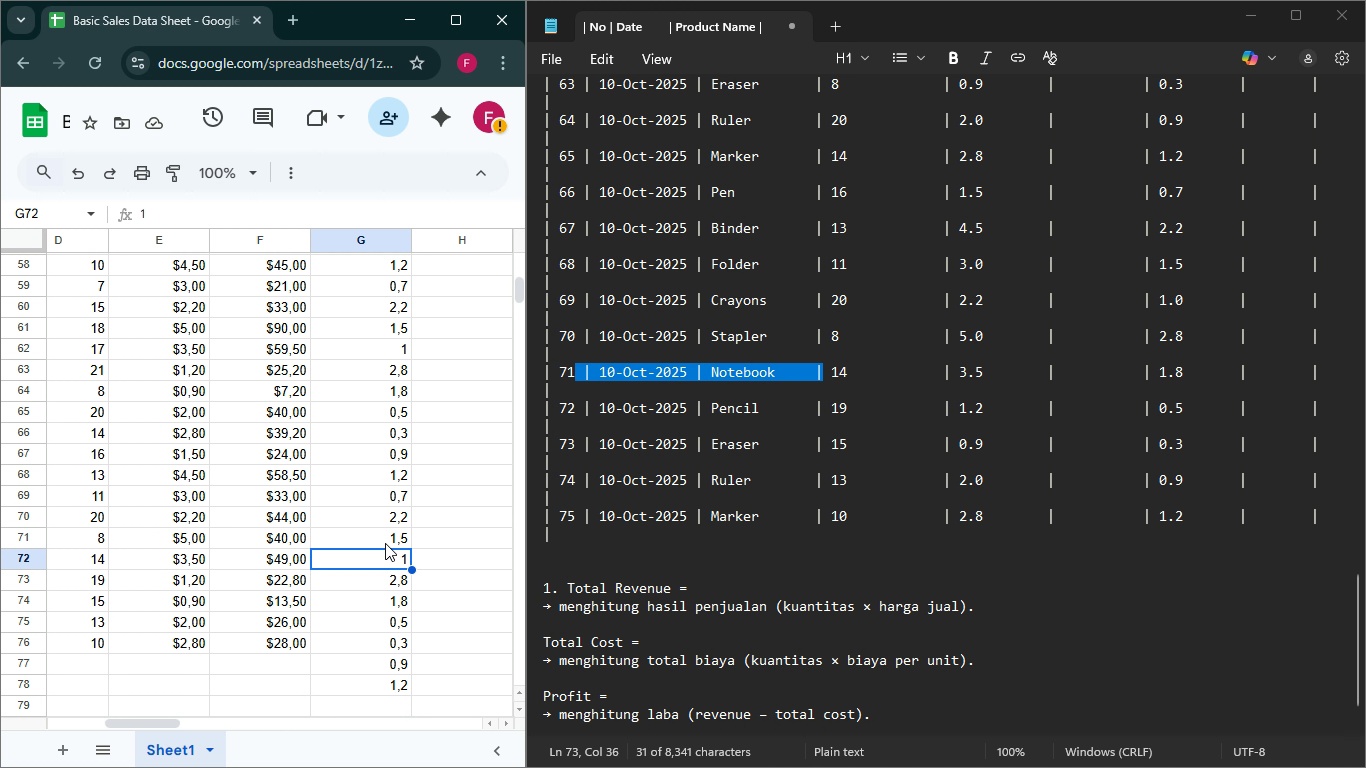 
left_click([382, 351])
 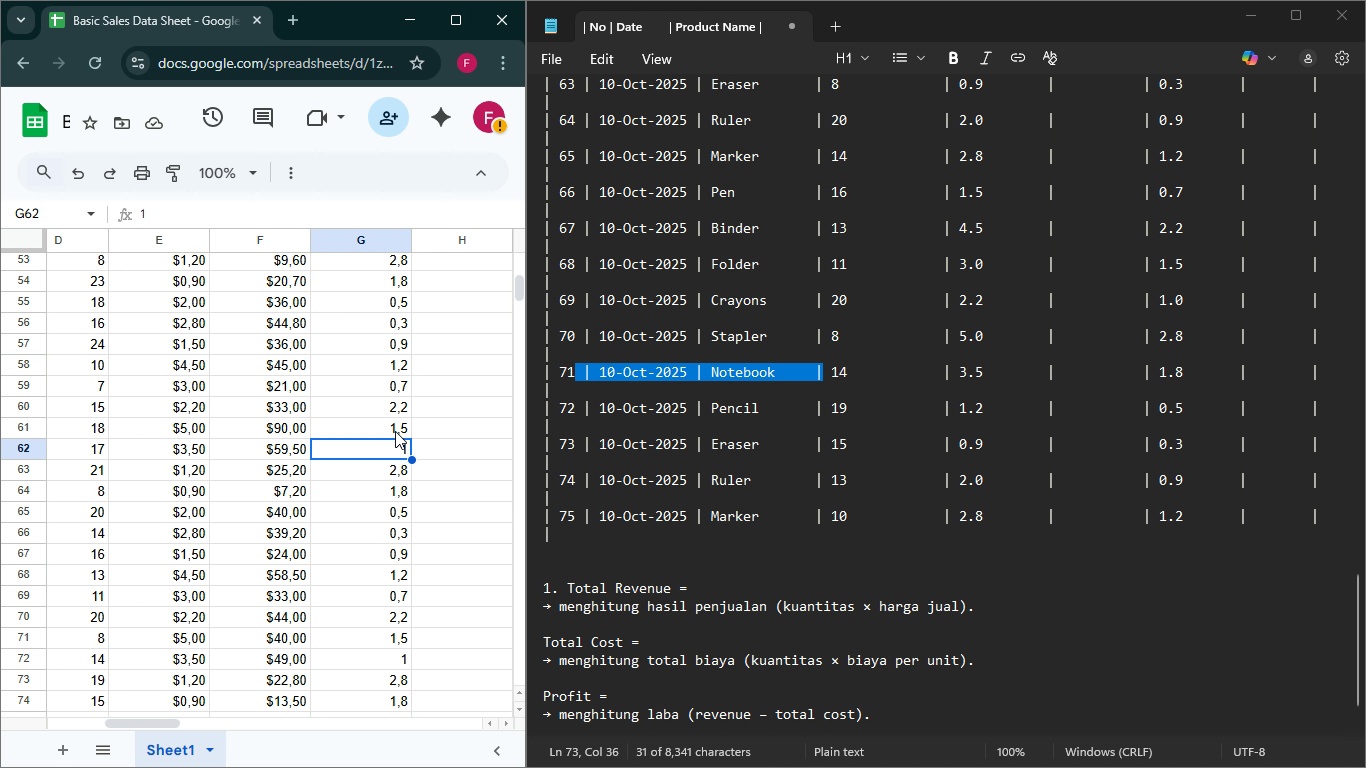 
scroll: coordinate [744, 369], scroll_direction: up, amount: 4.0
 